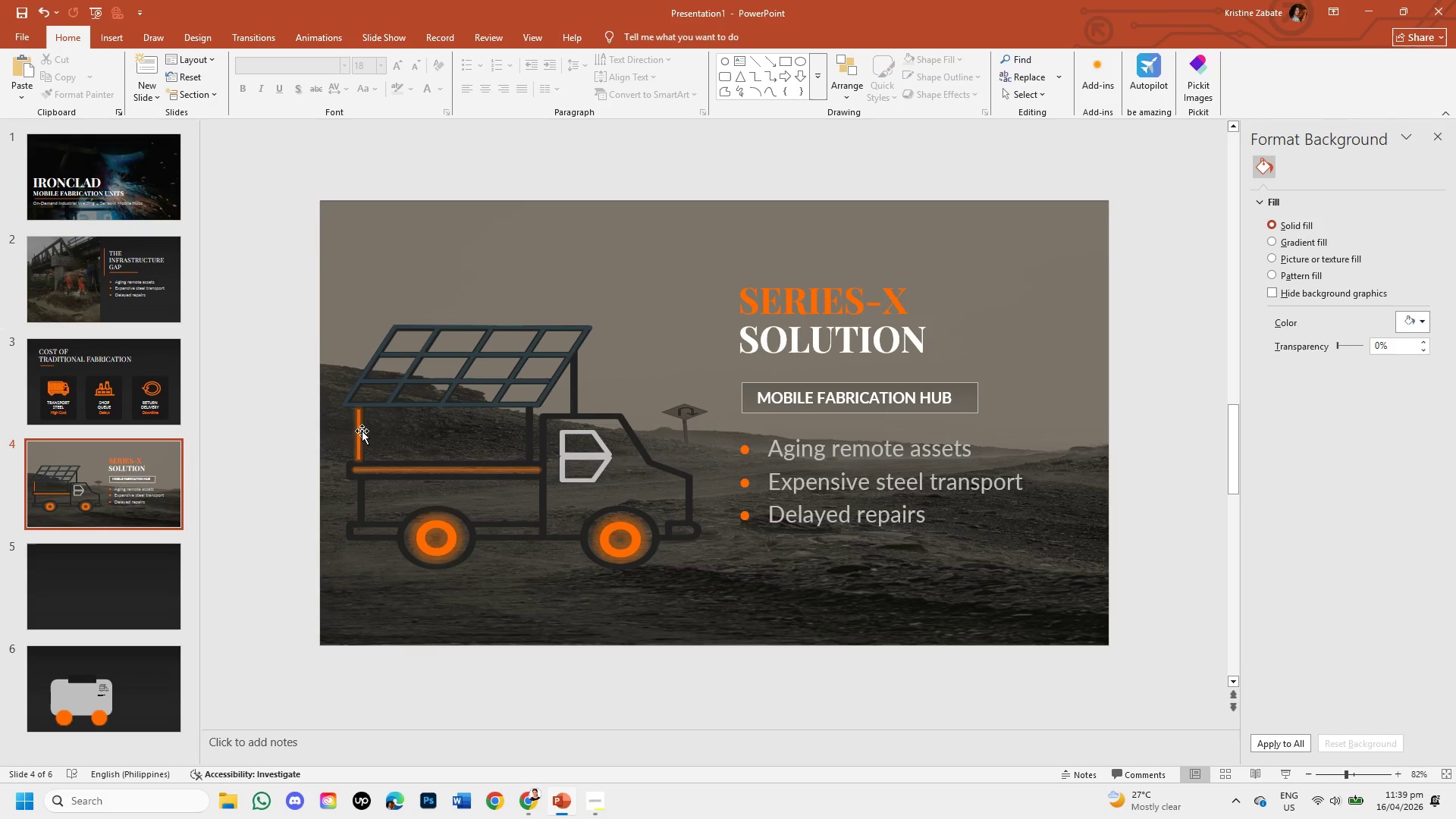 
left_click([357, 431])
 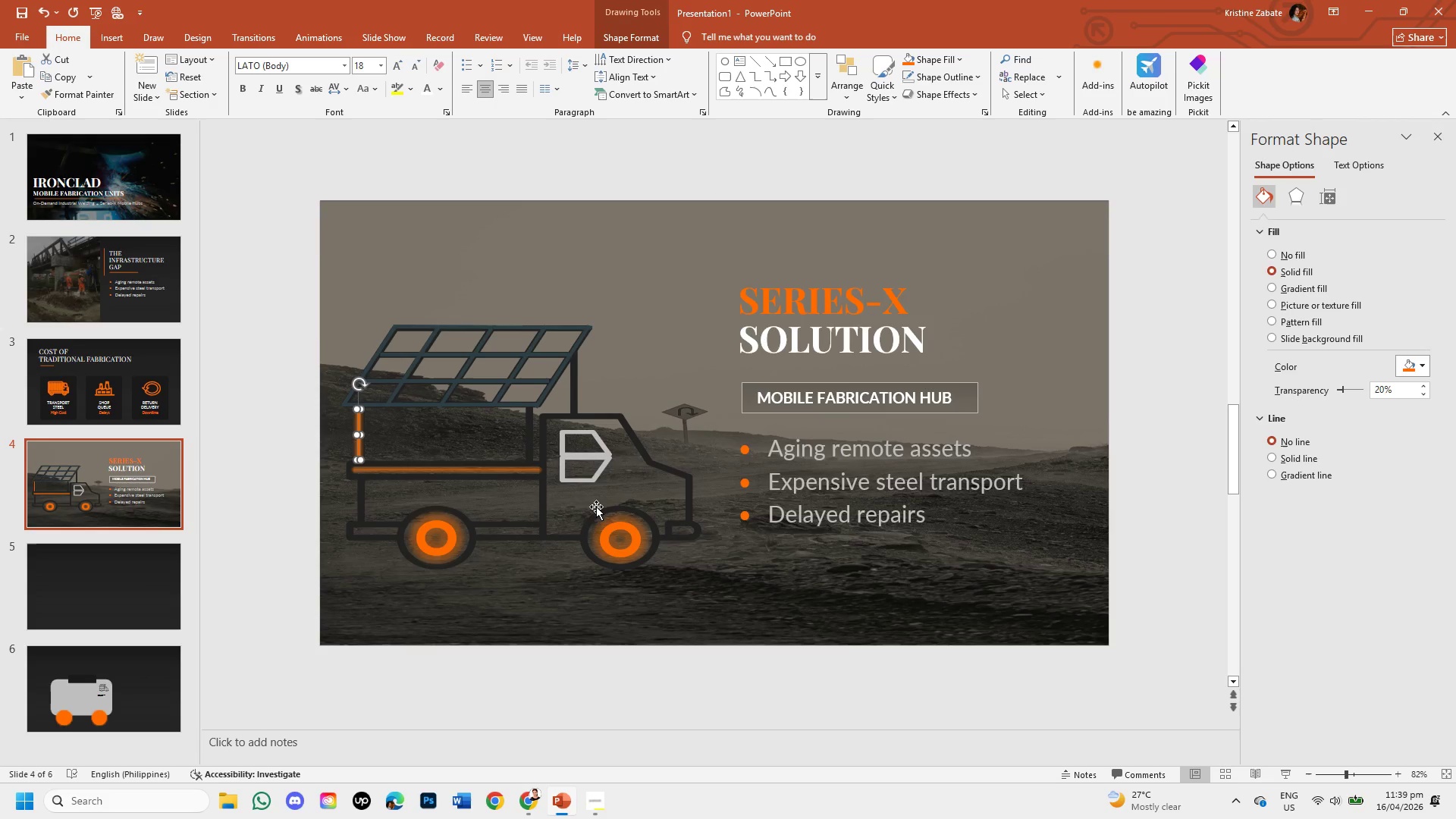 
key(Control+C)
 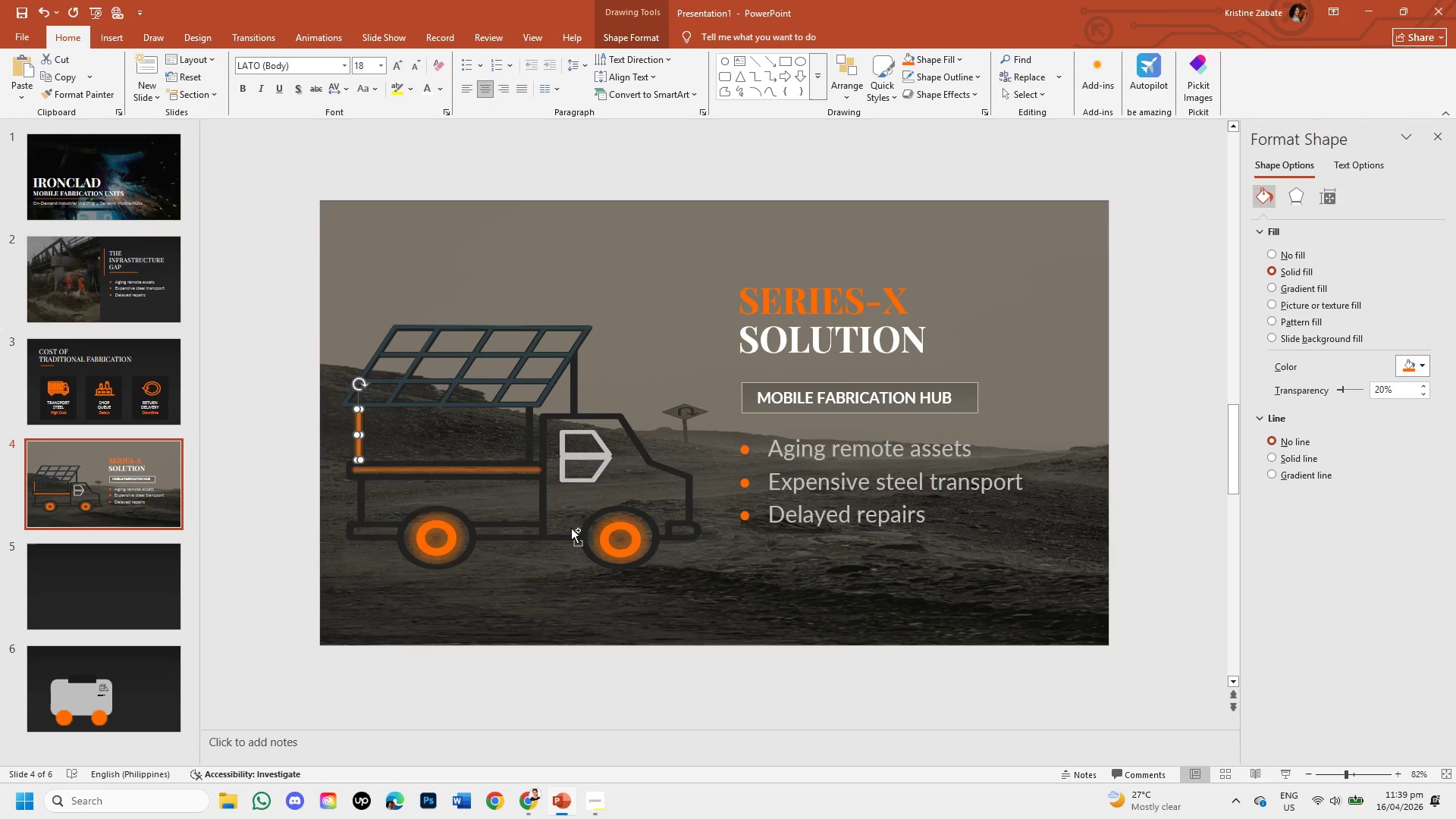 
key(Control+V)
 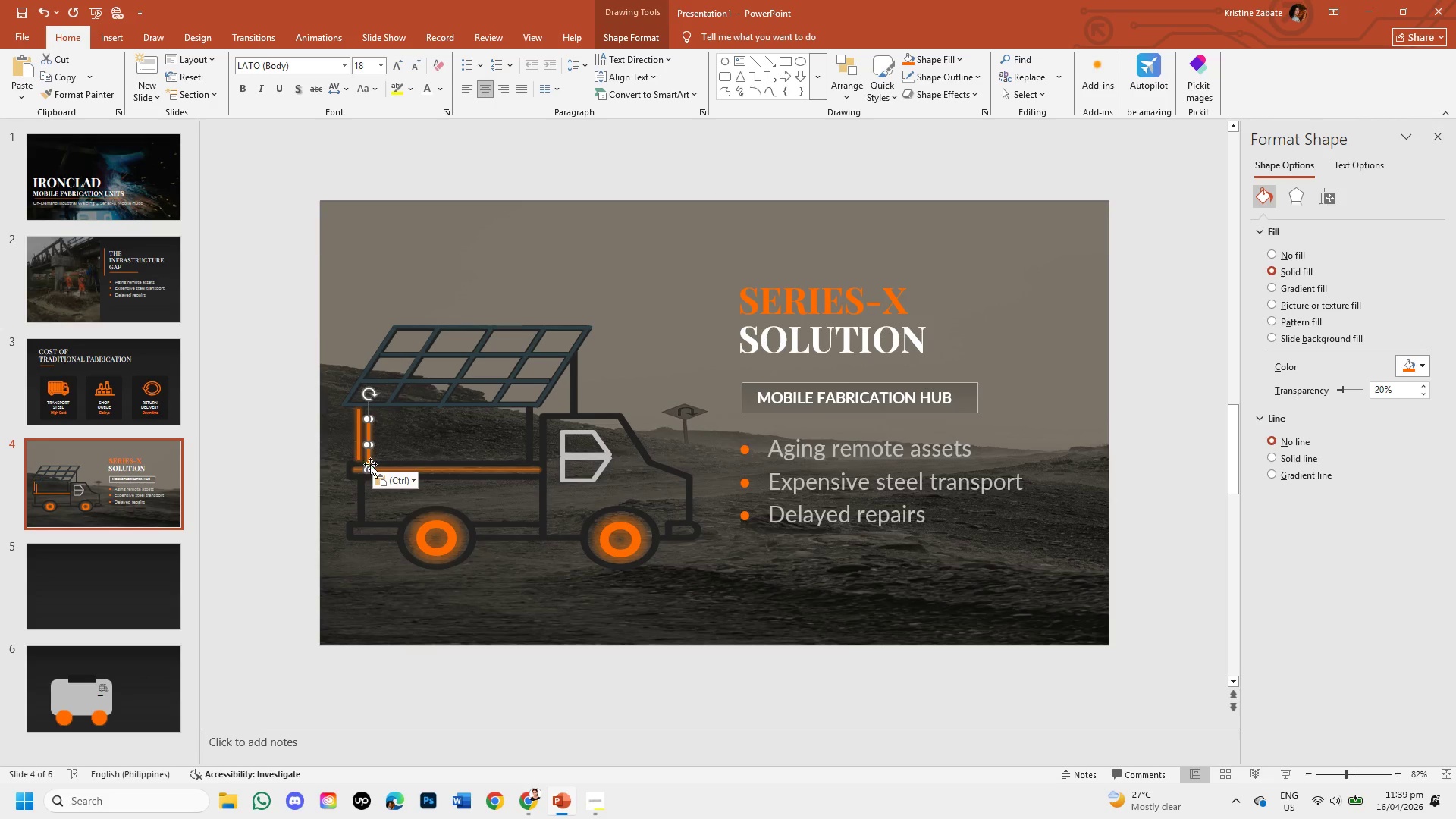 
left_click_drag(start_coordinate=[369, 461], to_coordinate=[359, 522])
 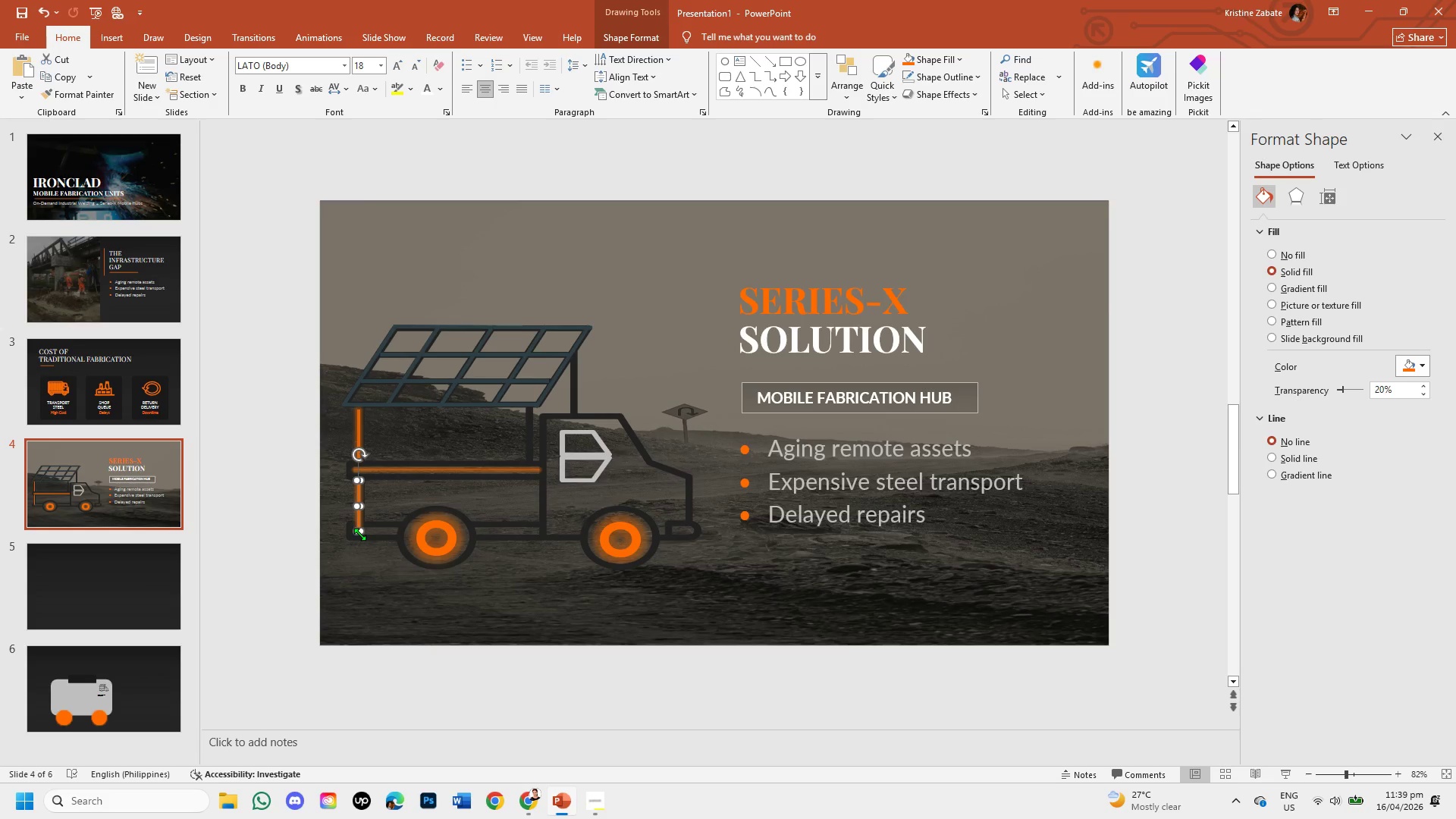 
left_click_drag(start_coordinate=[359, 534], to_coordinate=[365, 520])
 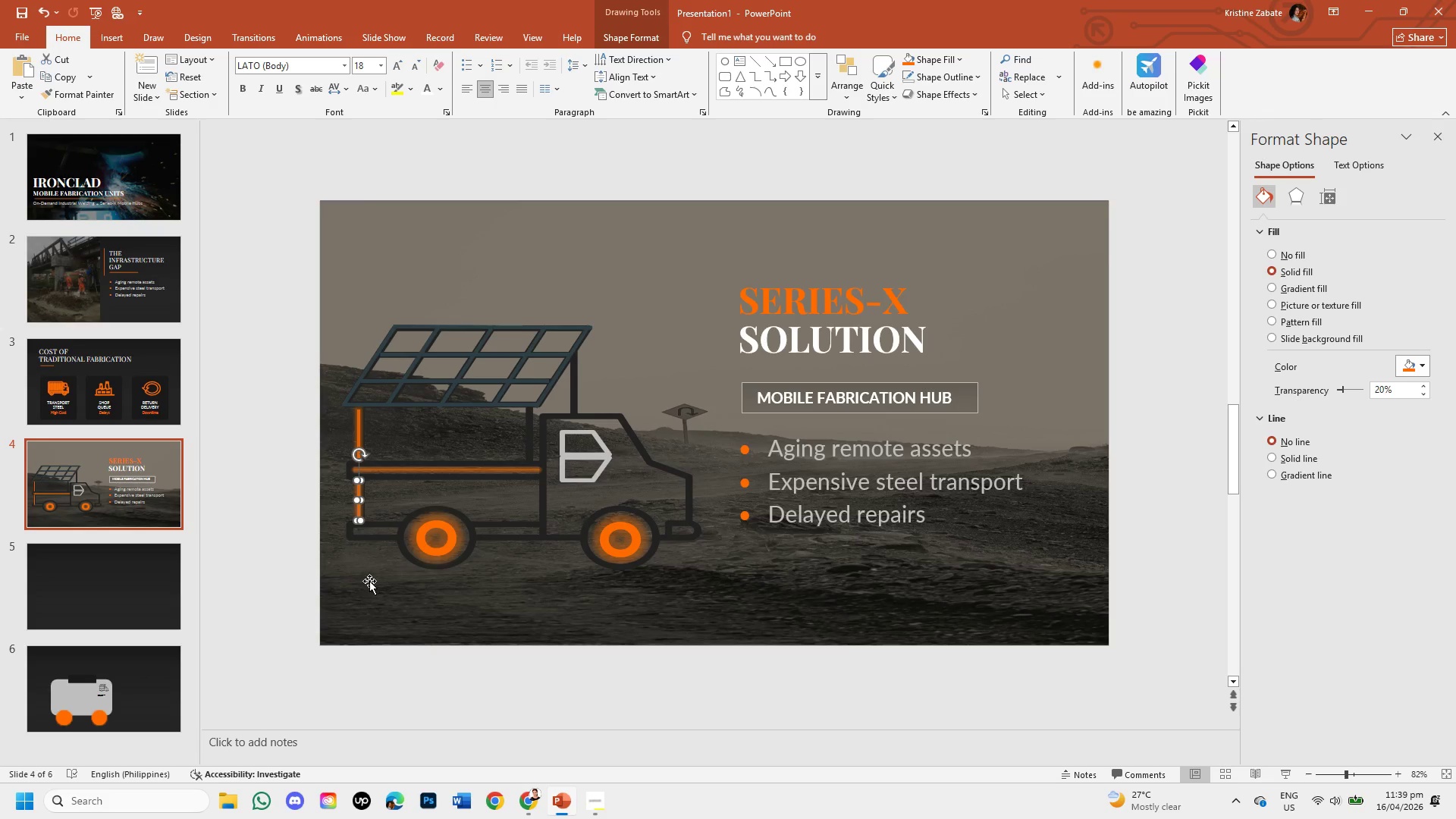 
left_click([370, 582])
 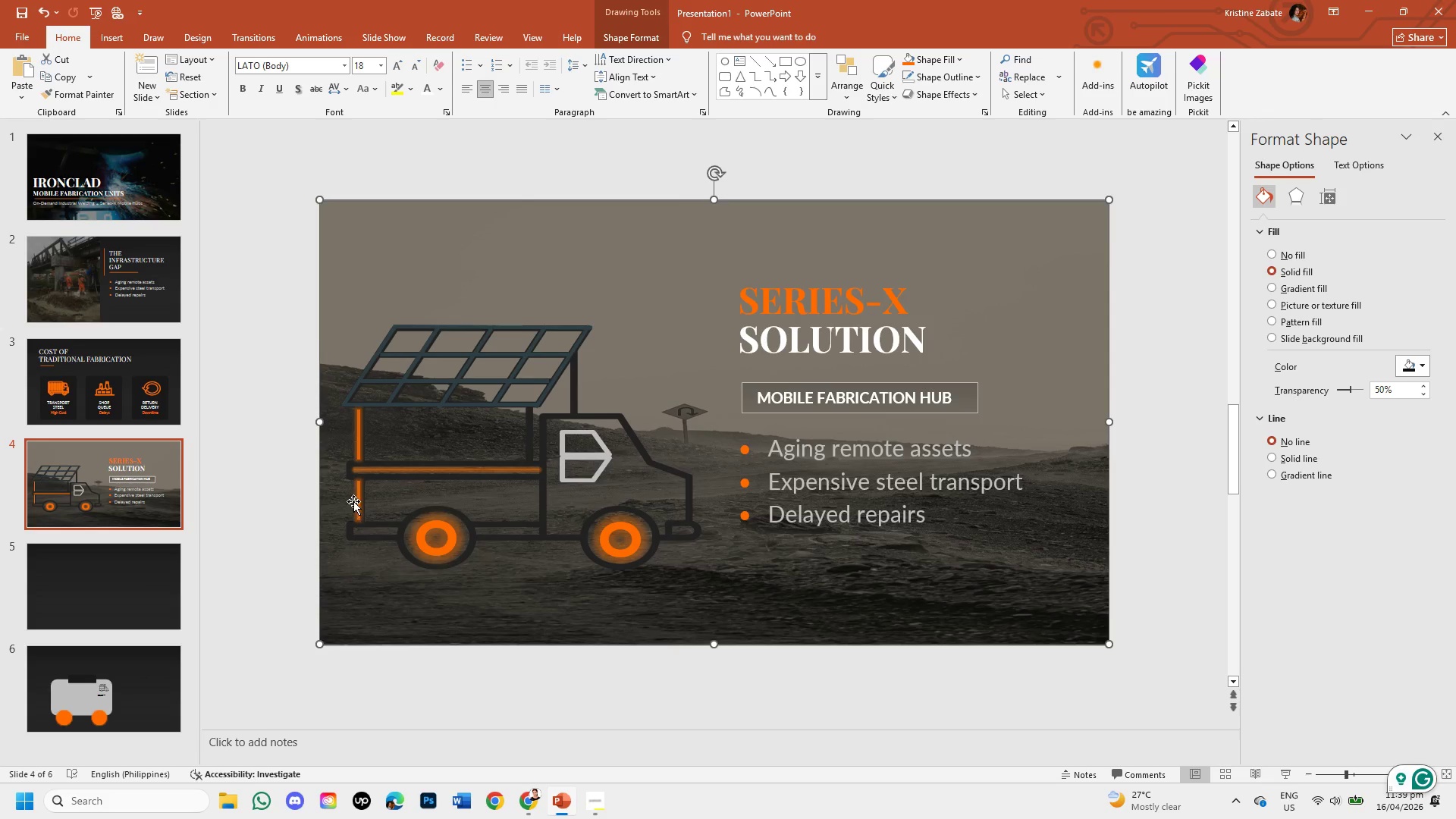 
wait(6.47)
 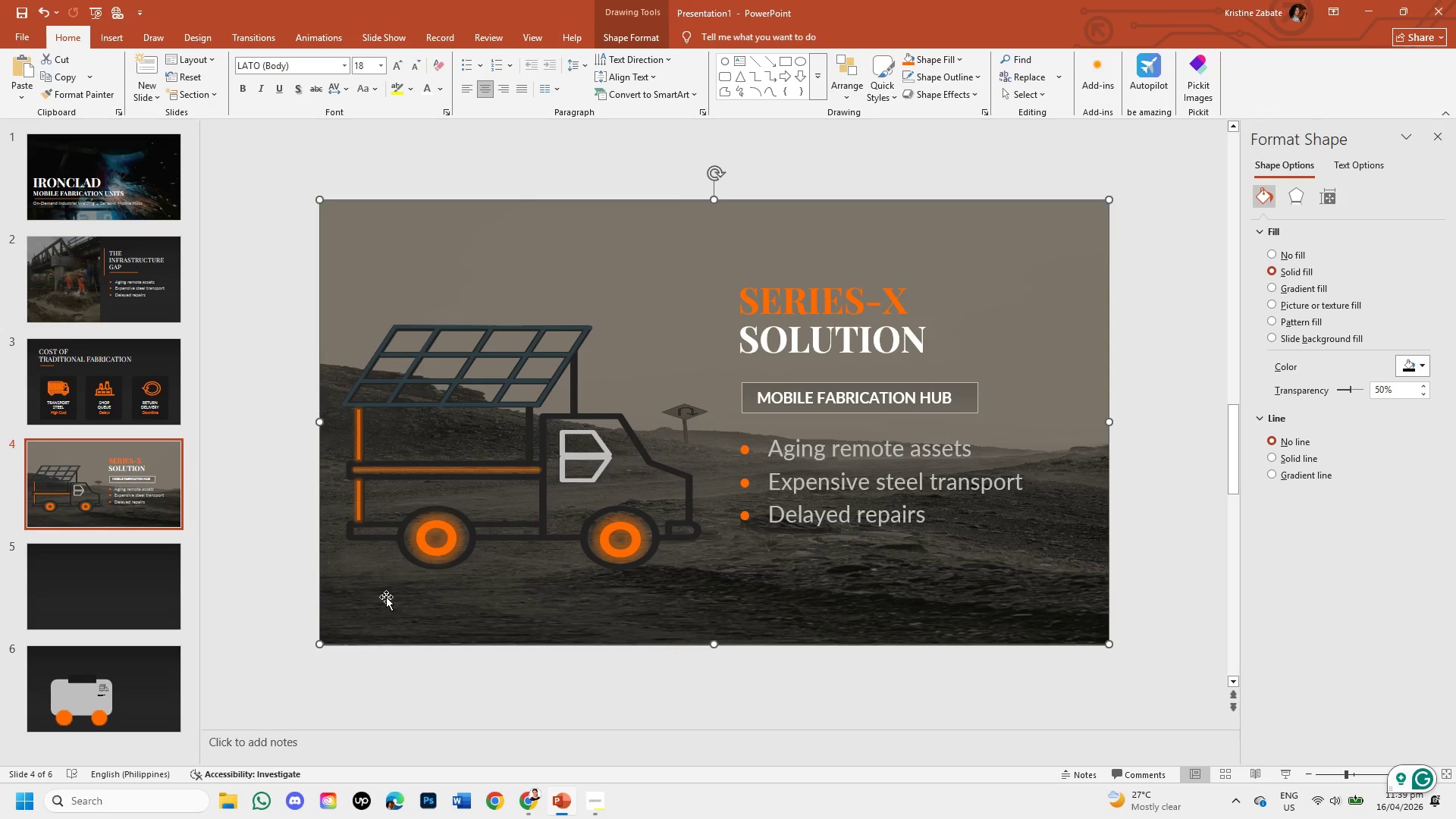 
left_click([356, 504])
 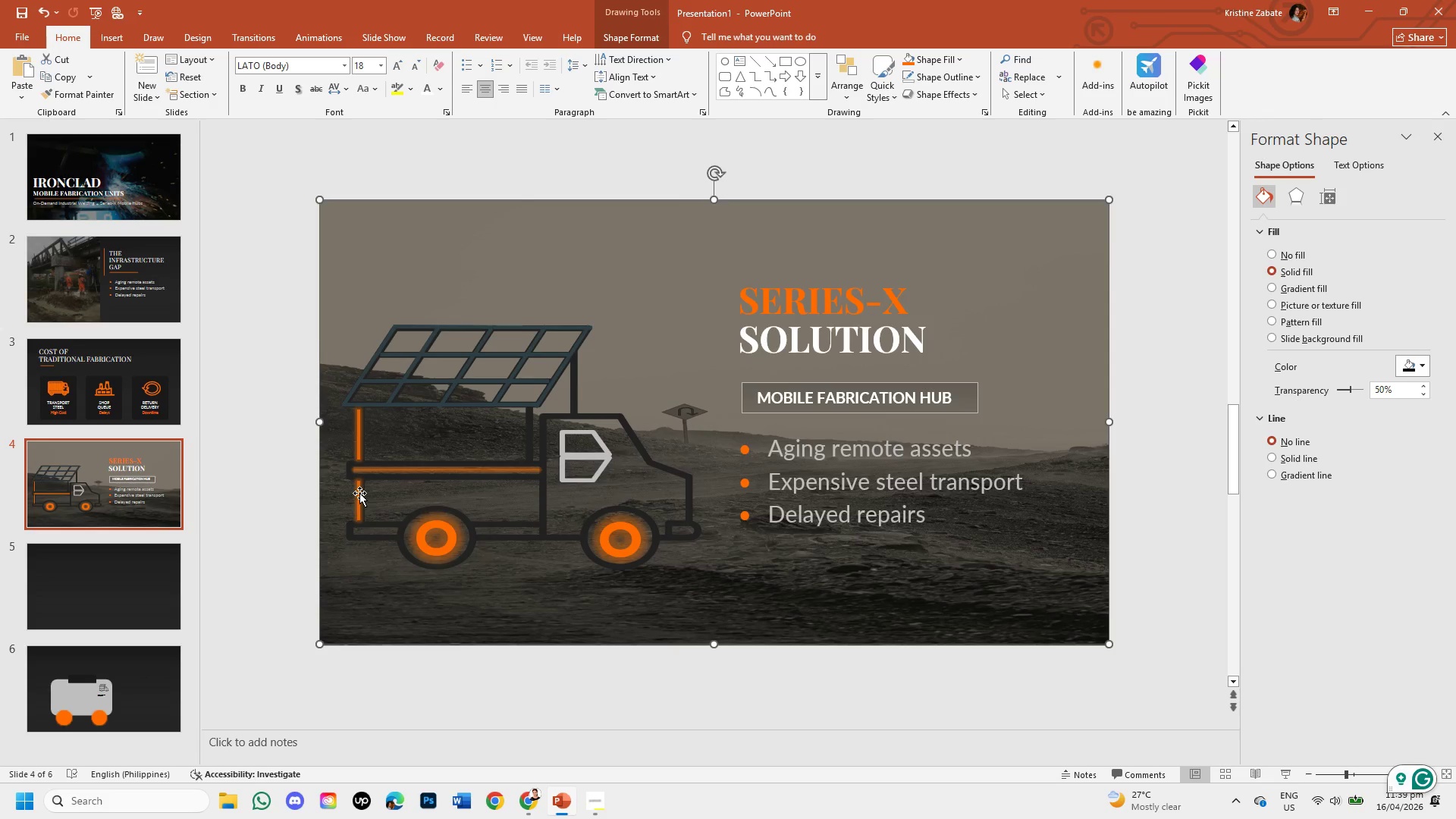 
left_click([359, 493])
 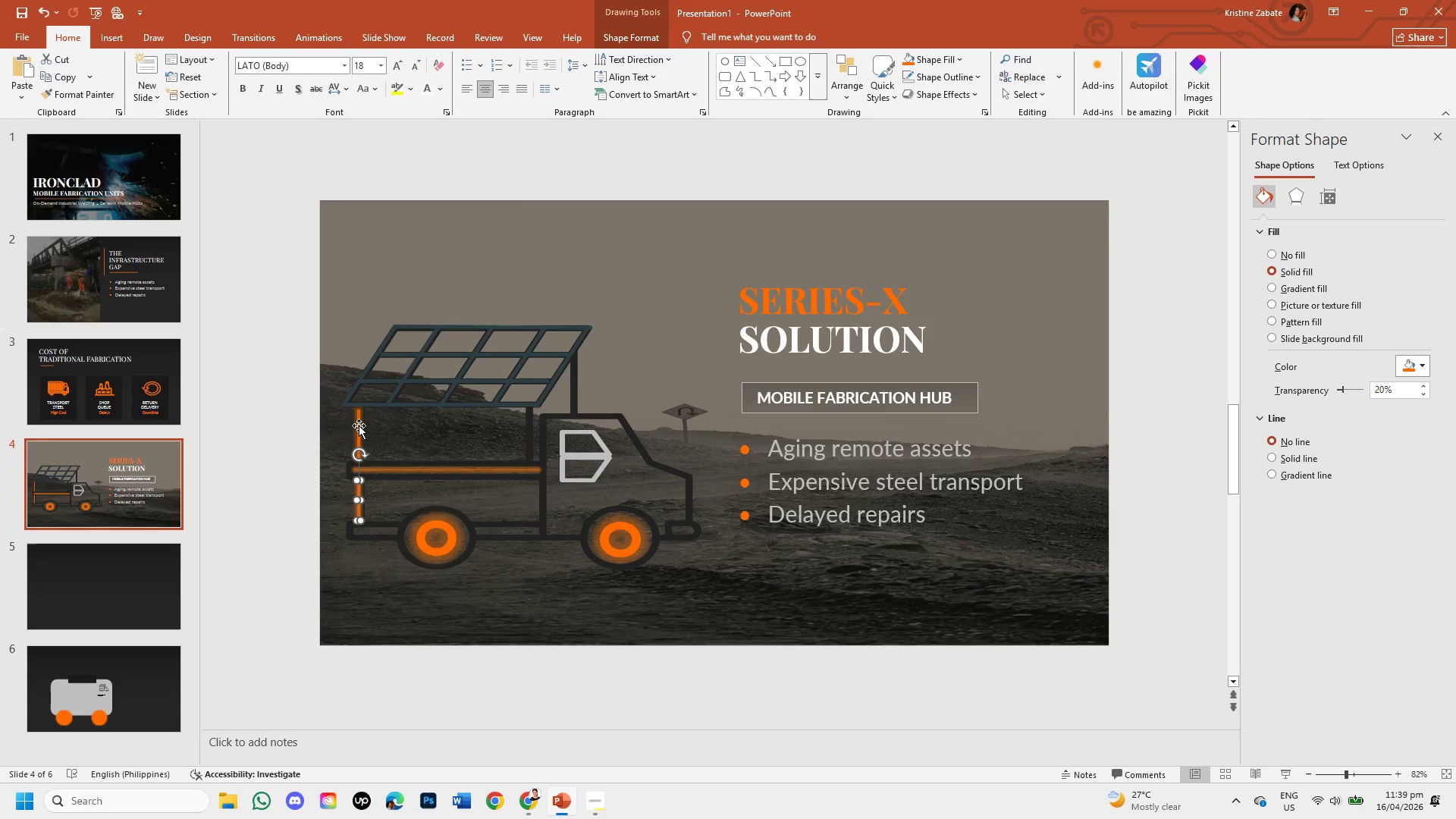 
left_click([358, 423])
 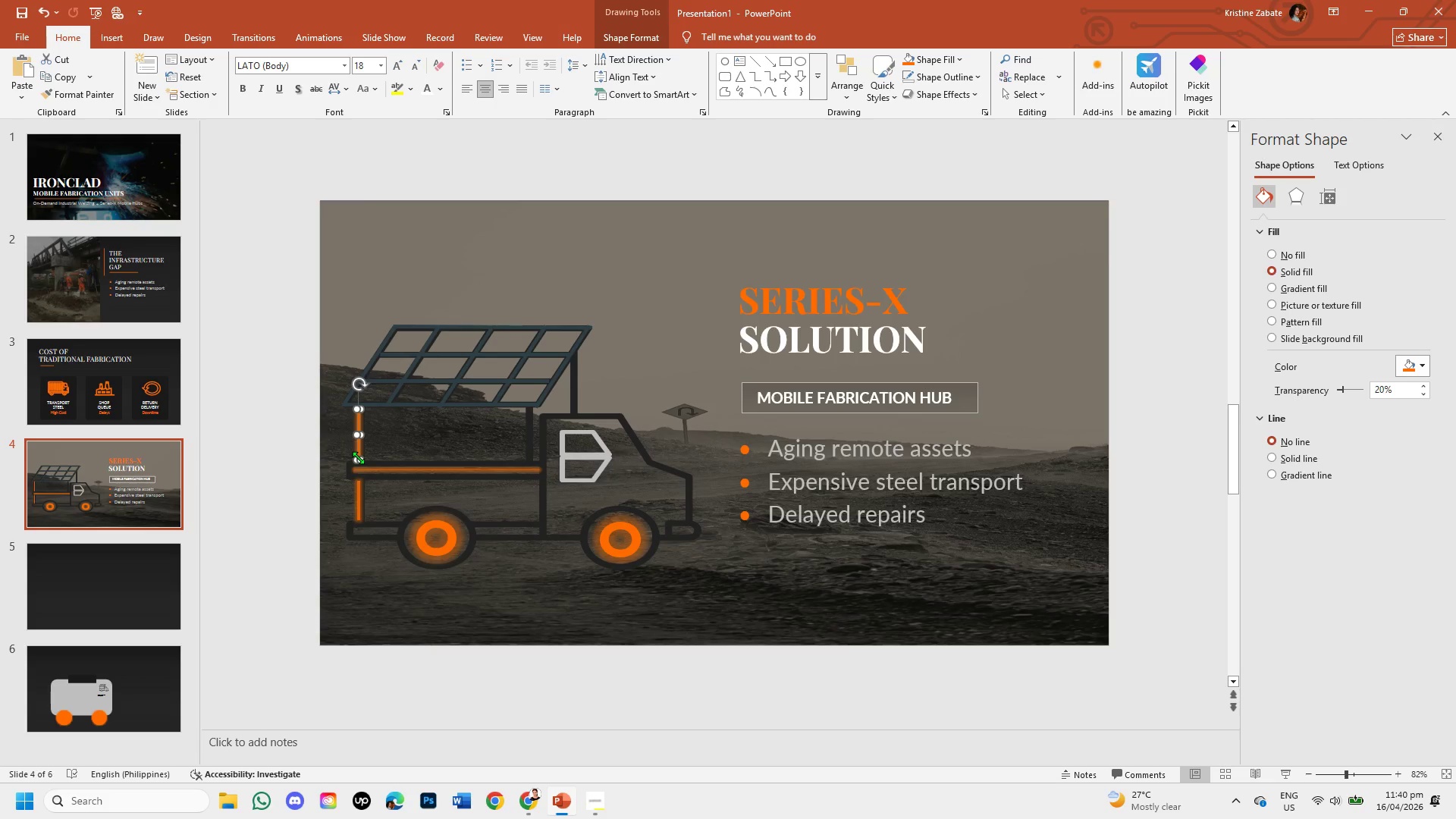 
left_click_drag(start_coordinate=[358, 459], to_coordinate=[360, 444])
 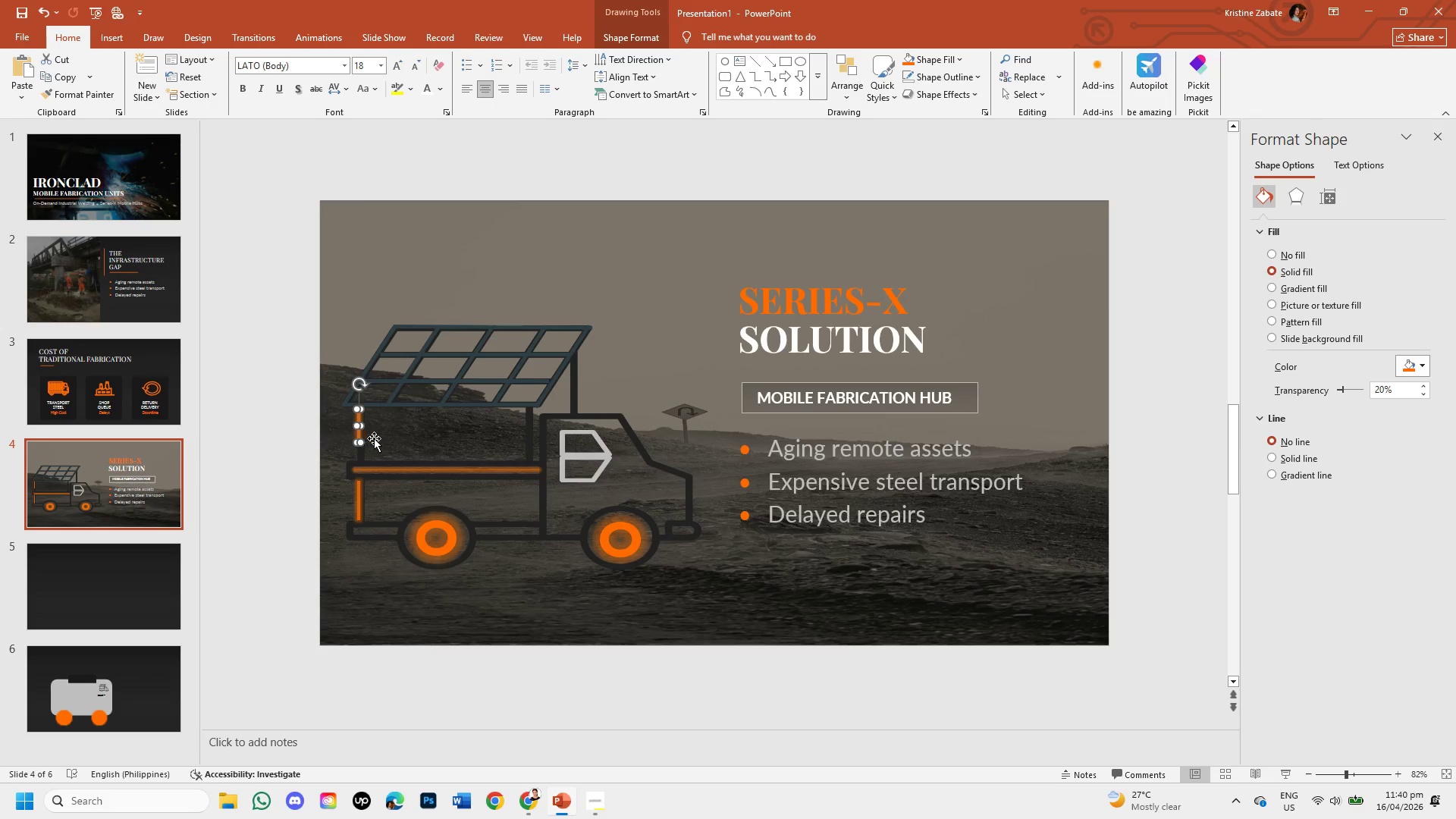 
left_click([376, 438])
 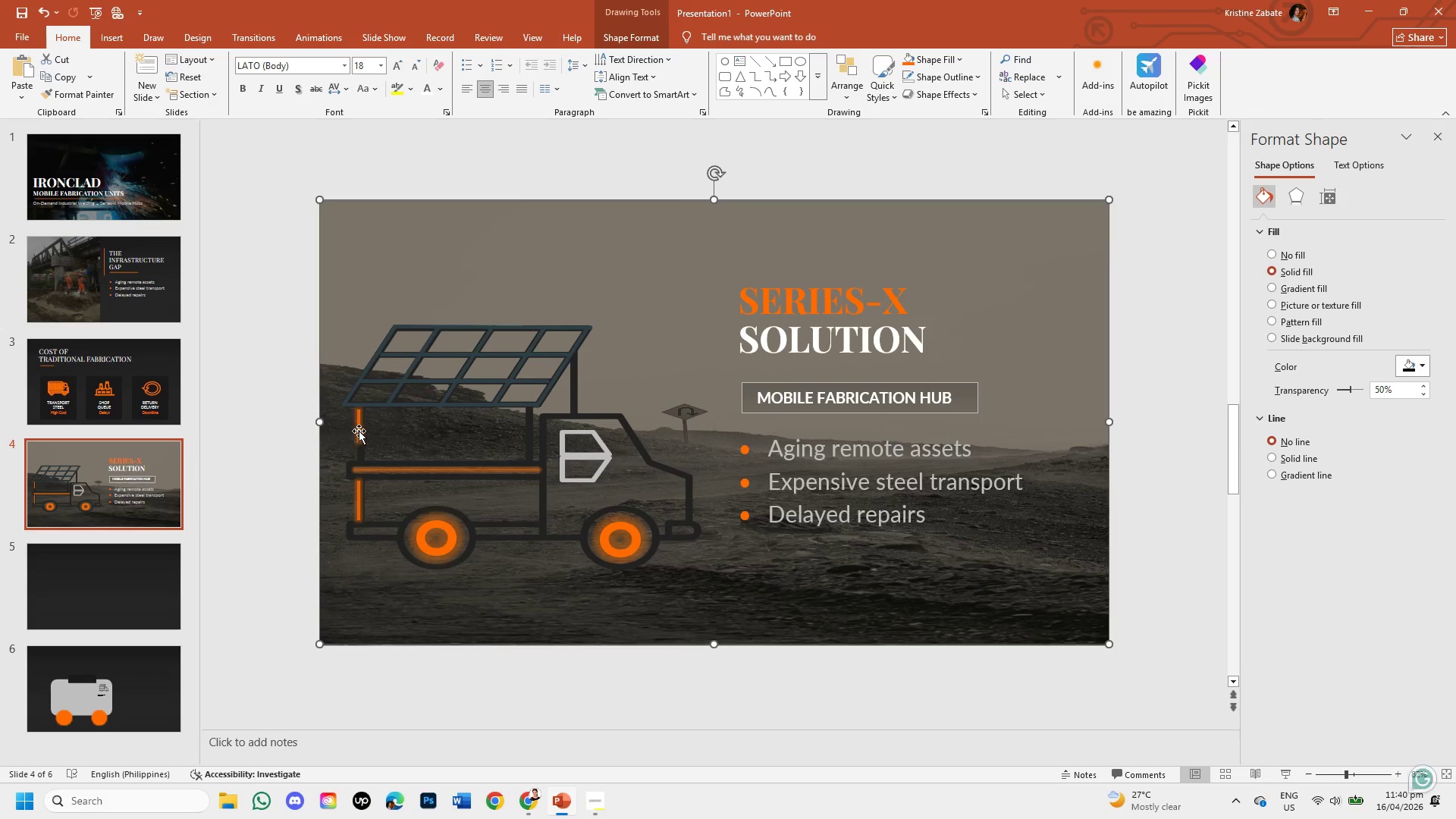 
left_click([359, 431])
 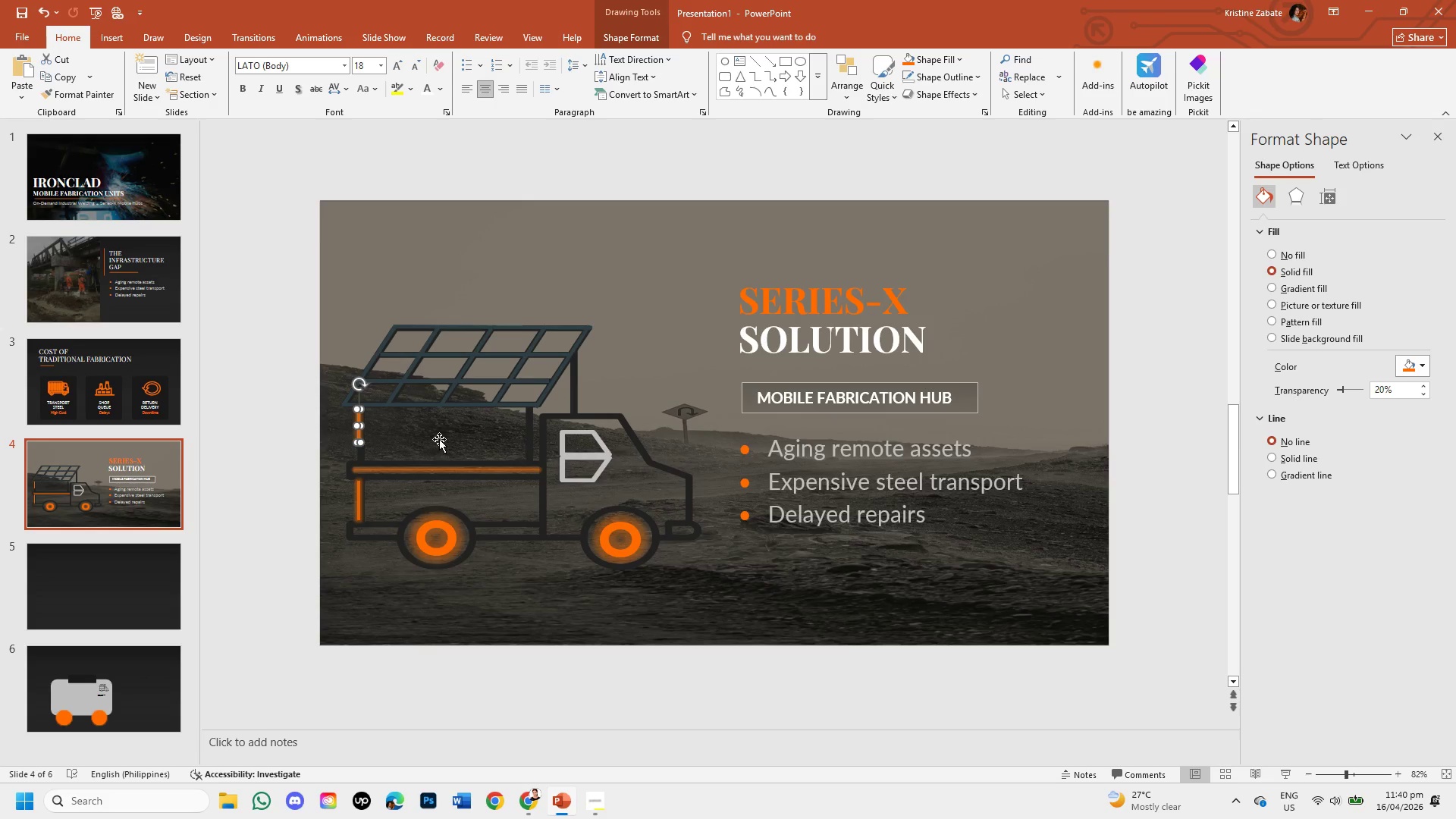 
key(ArrowDown)
 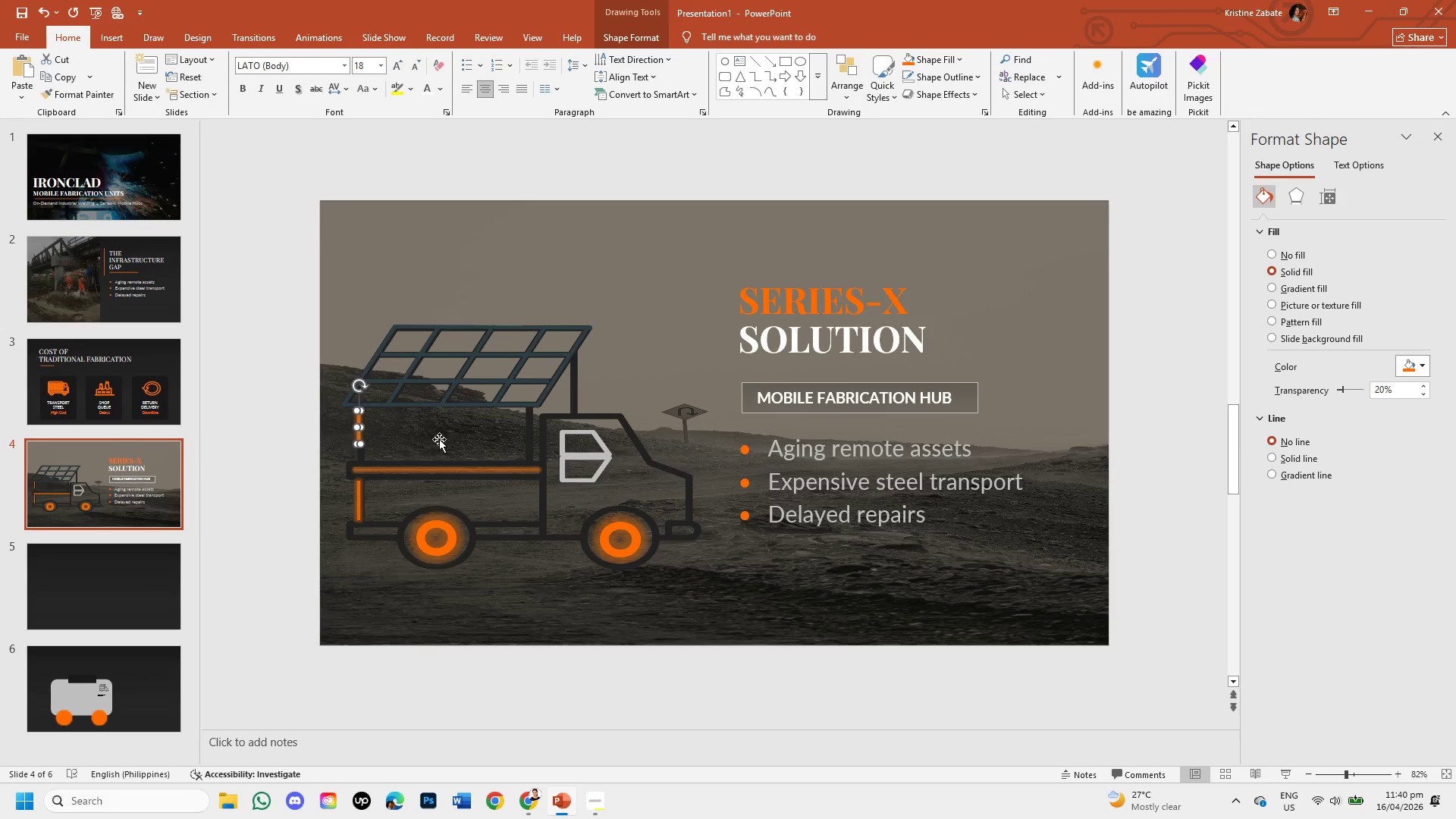 
key(ArrowDown)
 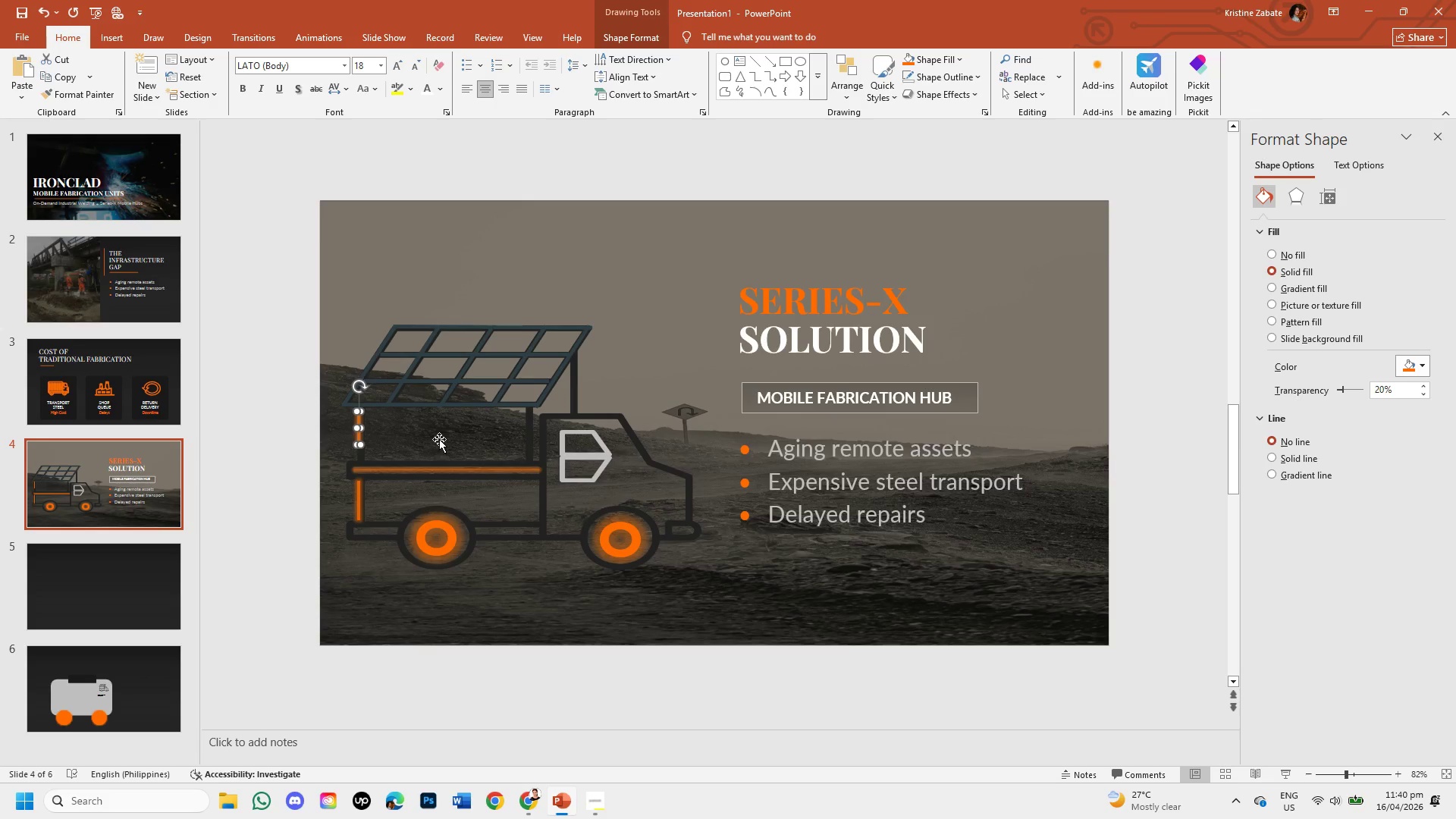 
key(ArrowDown)
 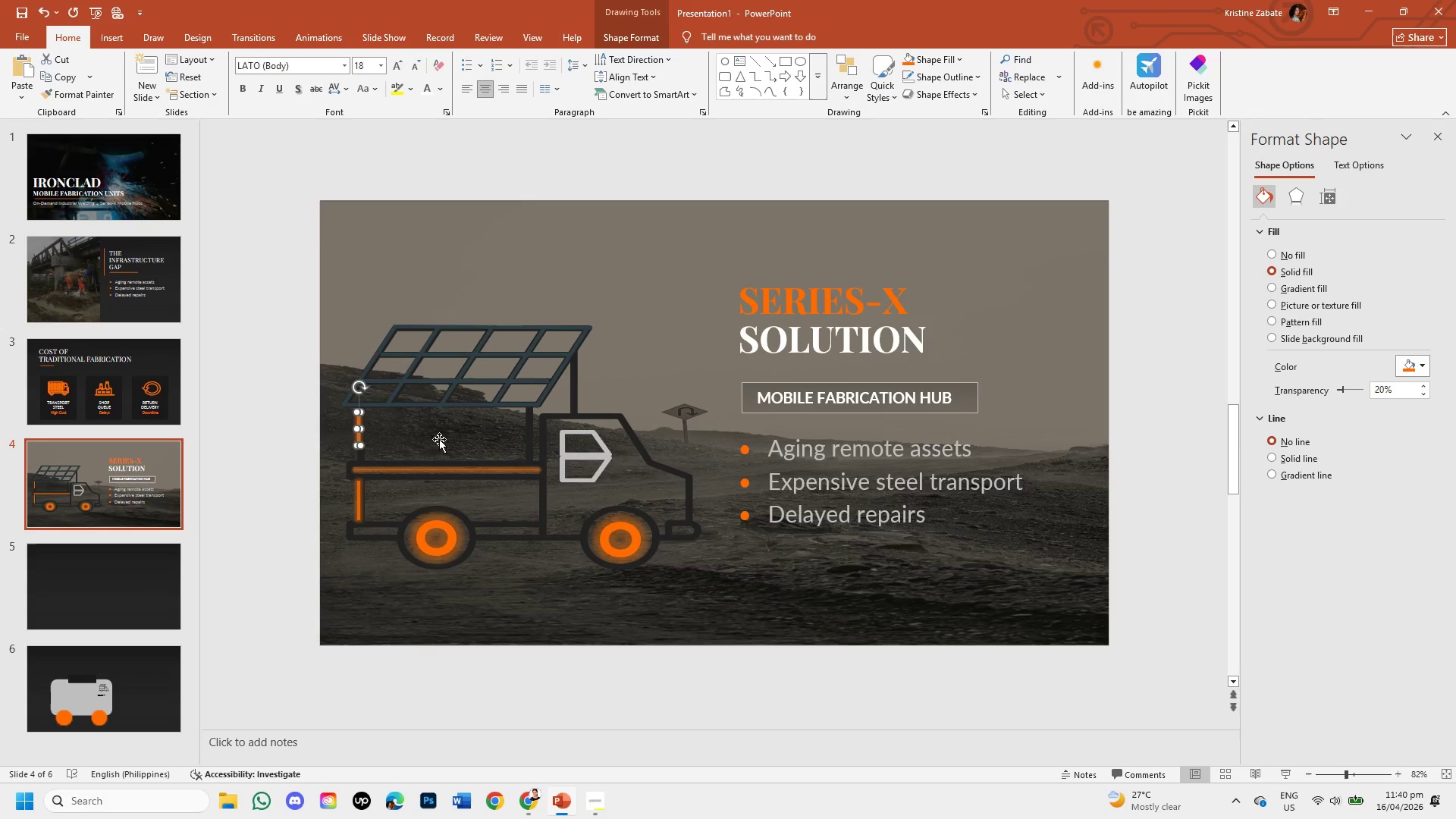 
key(ArrowDown)
 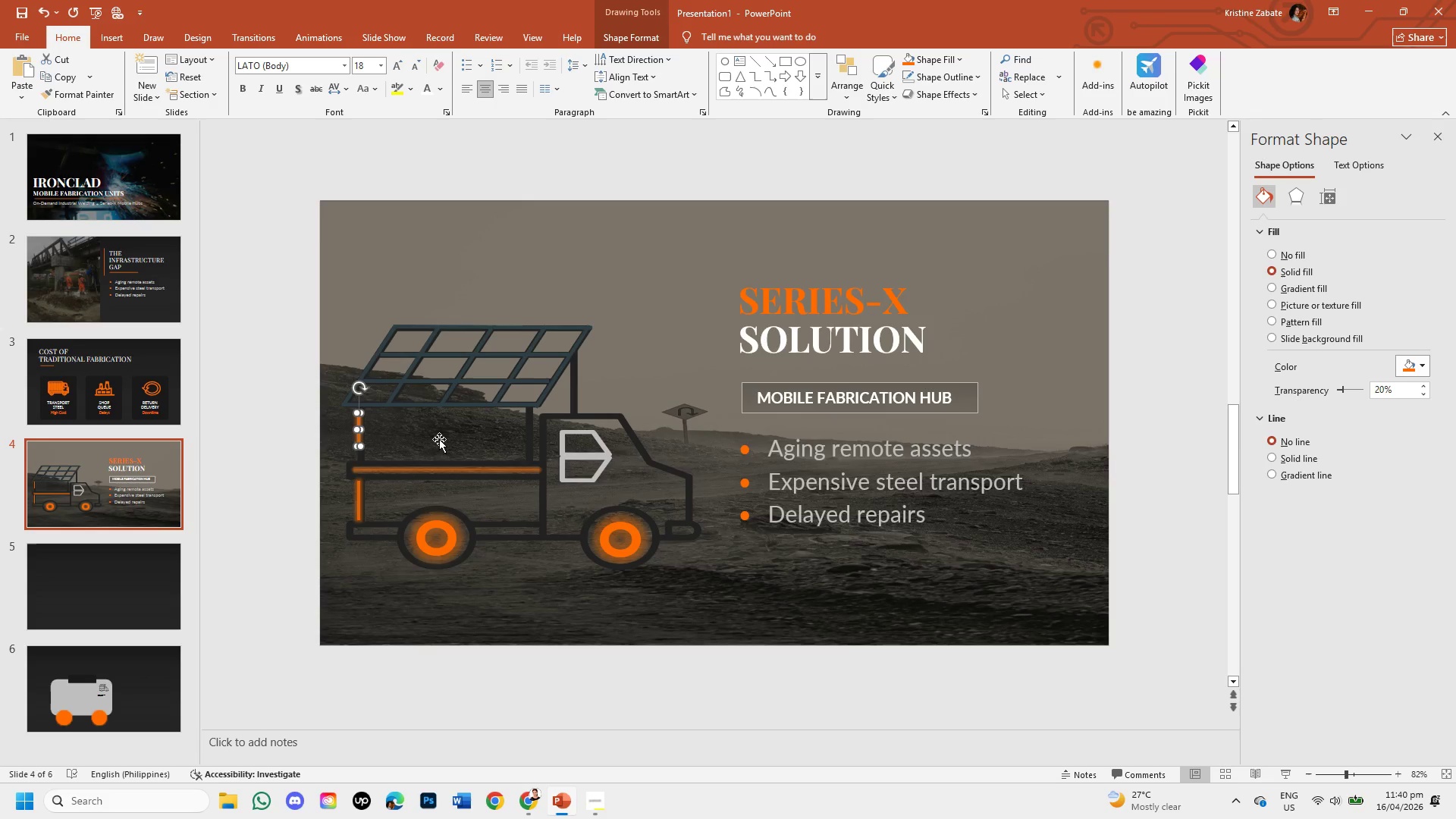 
key(ArrowDown)
 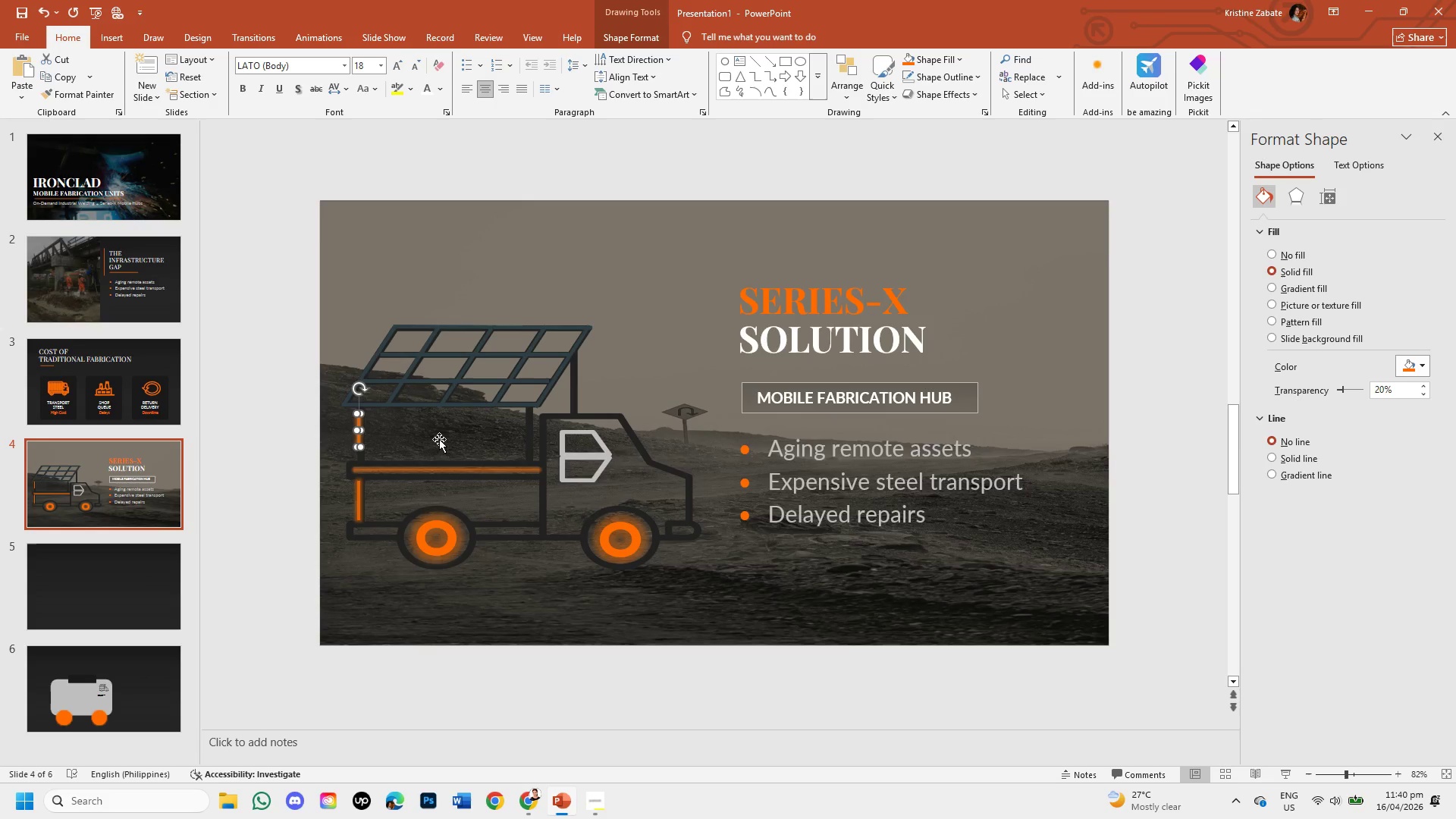 
key(ArrowDown)
 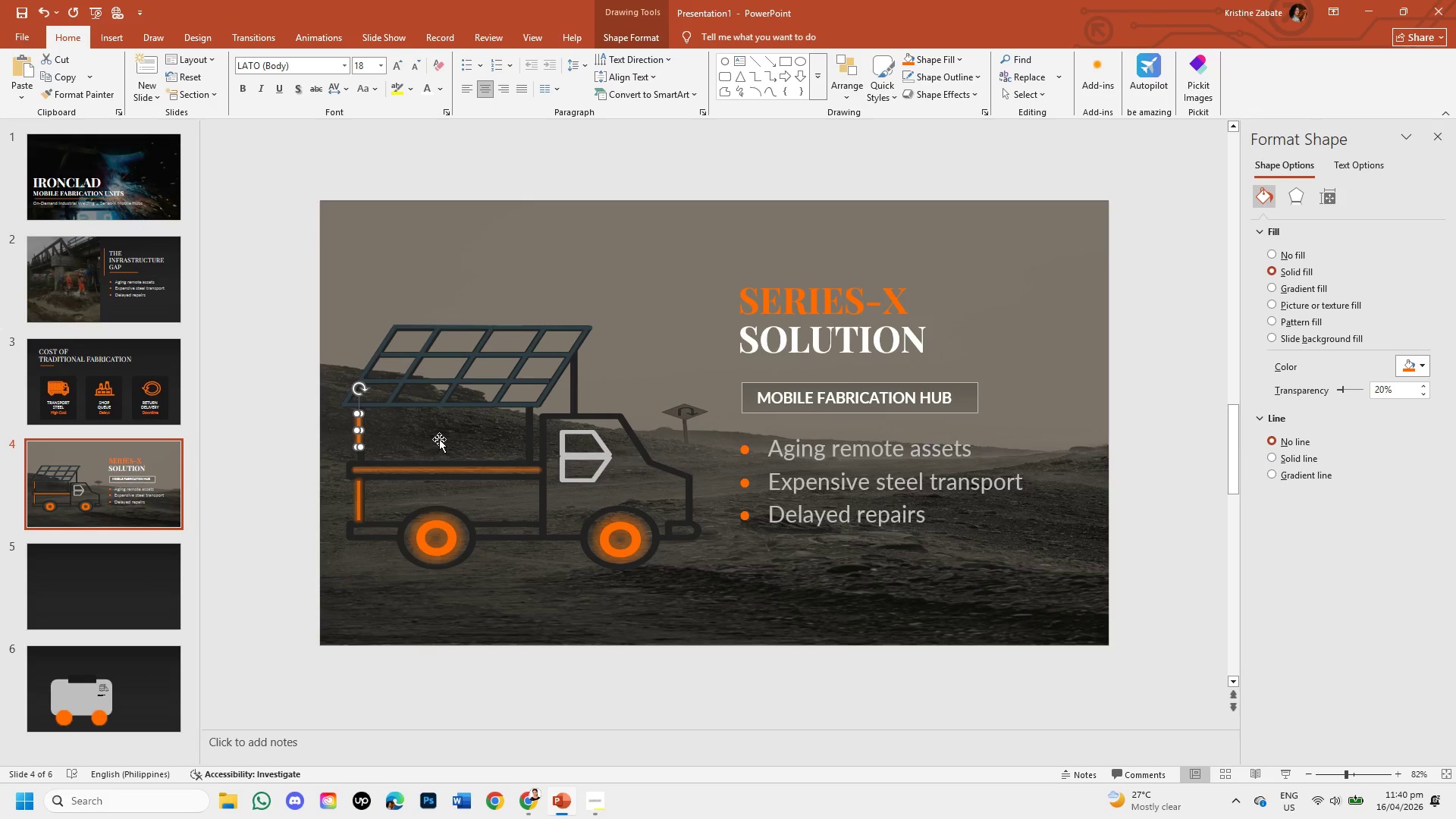 
key(ArrowDown)
 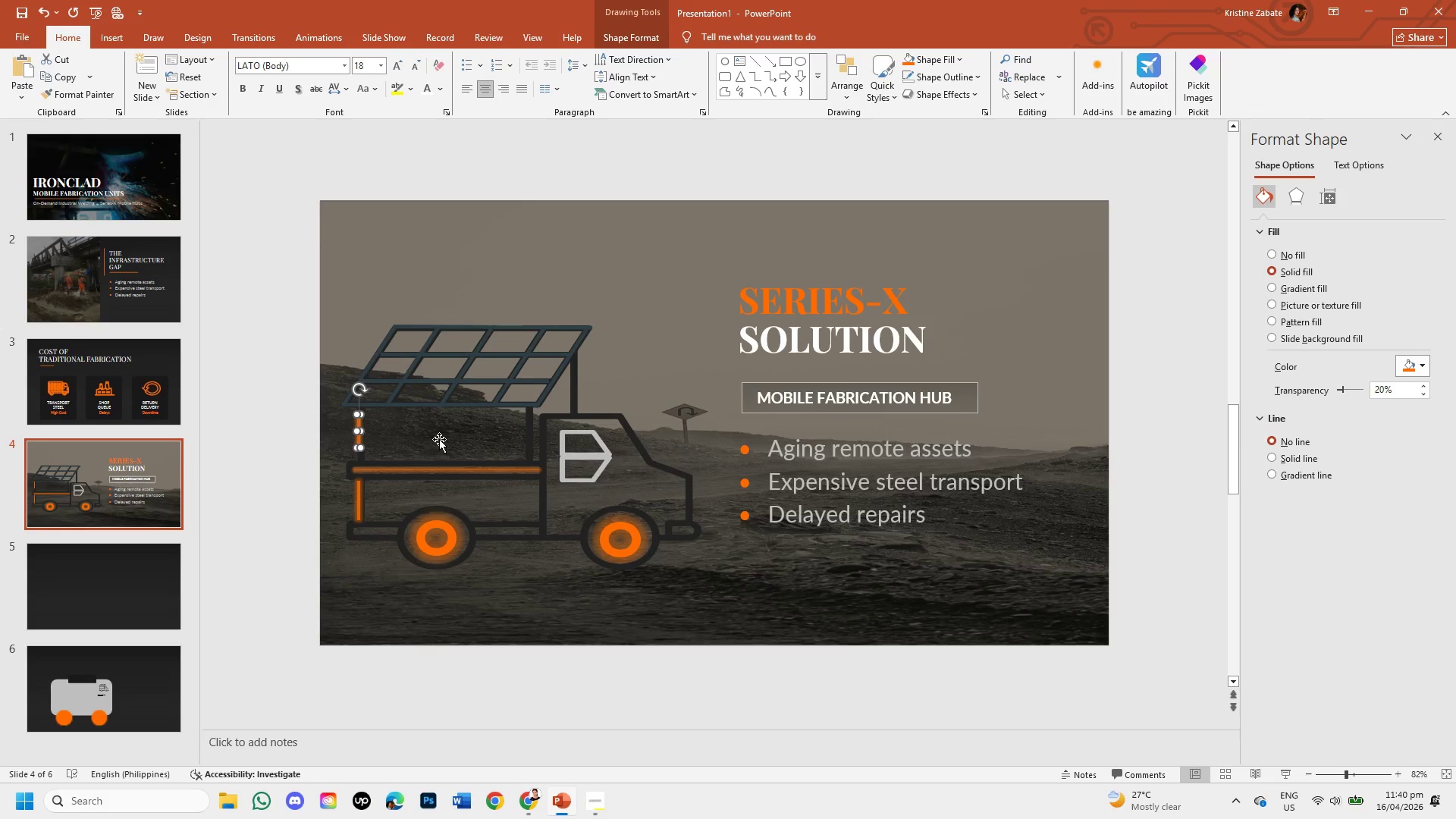 
key(ArrowDown)
 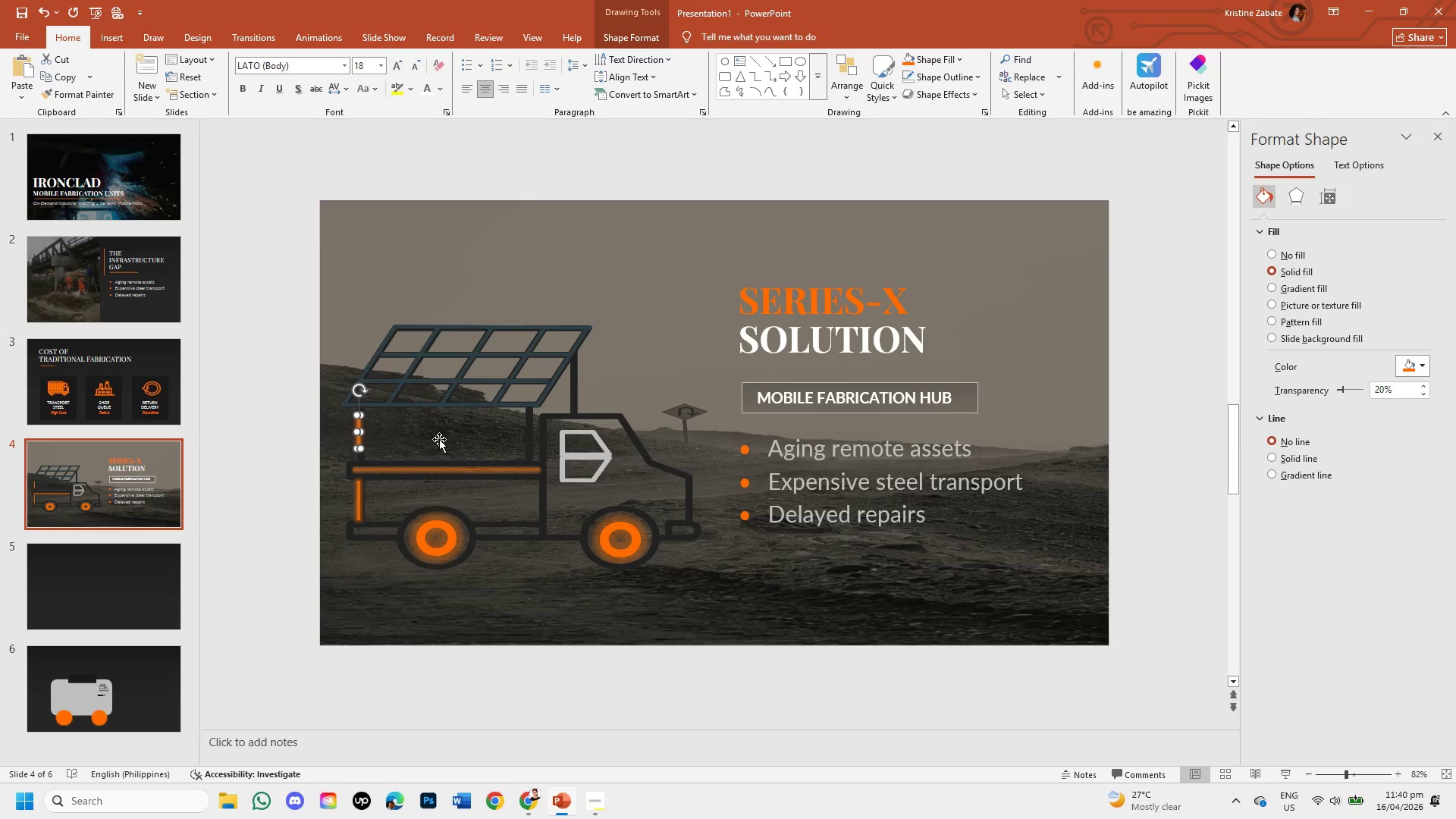 
key(ArrowDown)
 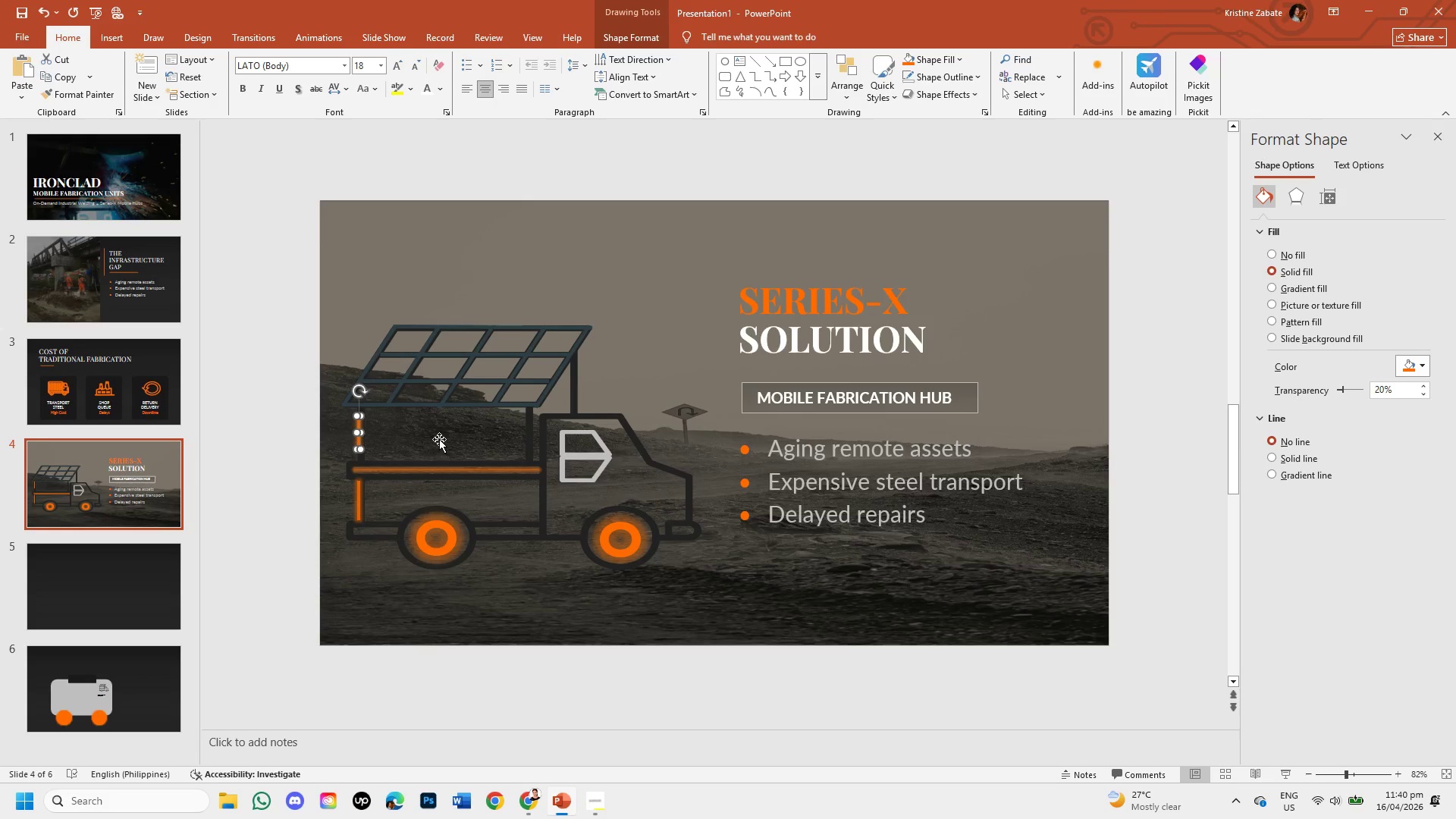 
key(ArrowDown)
 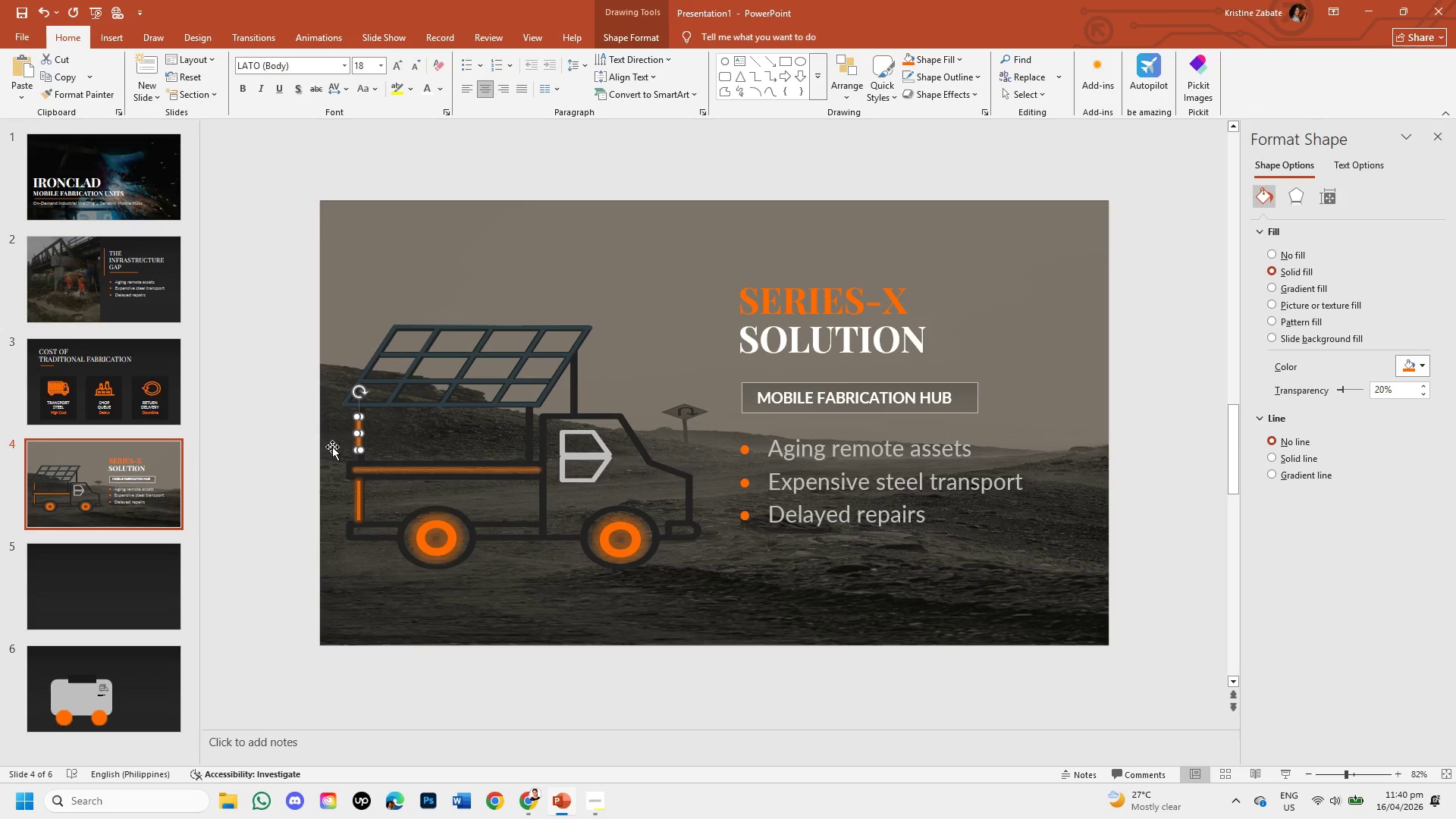 
left_click([293, 434])
 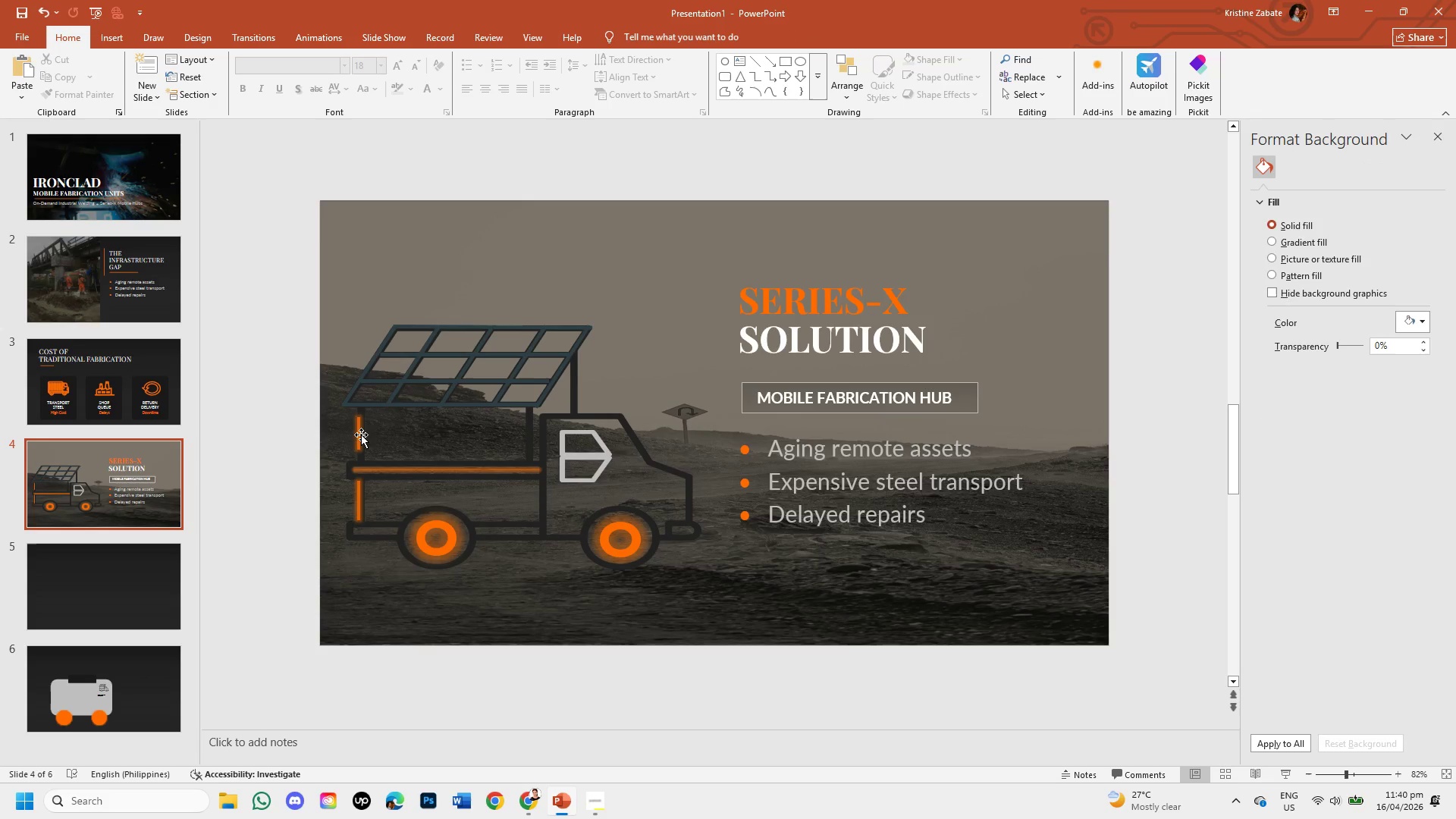 
left_click([356, 432])
 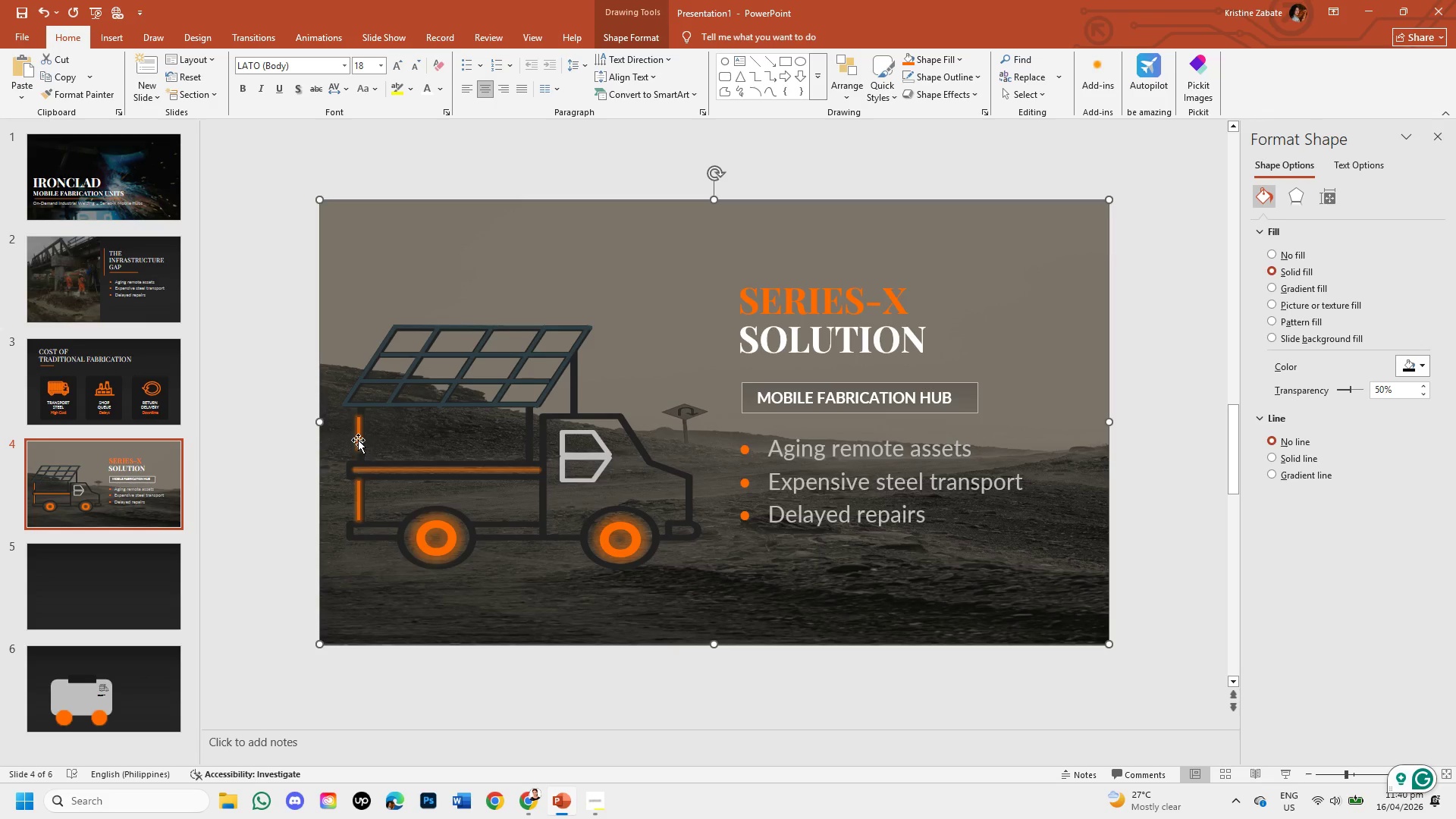 
left_click([358, 440])
 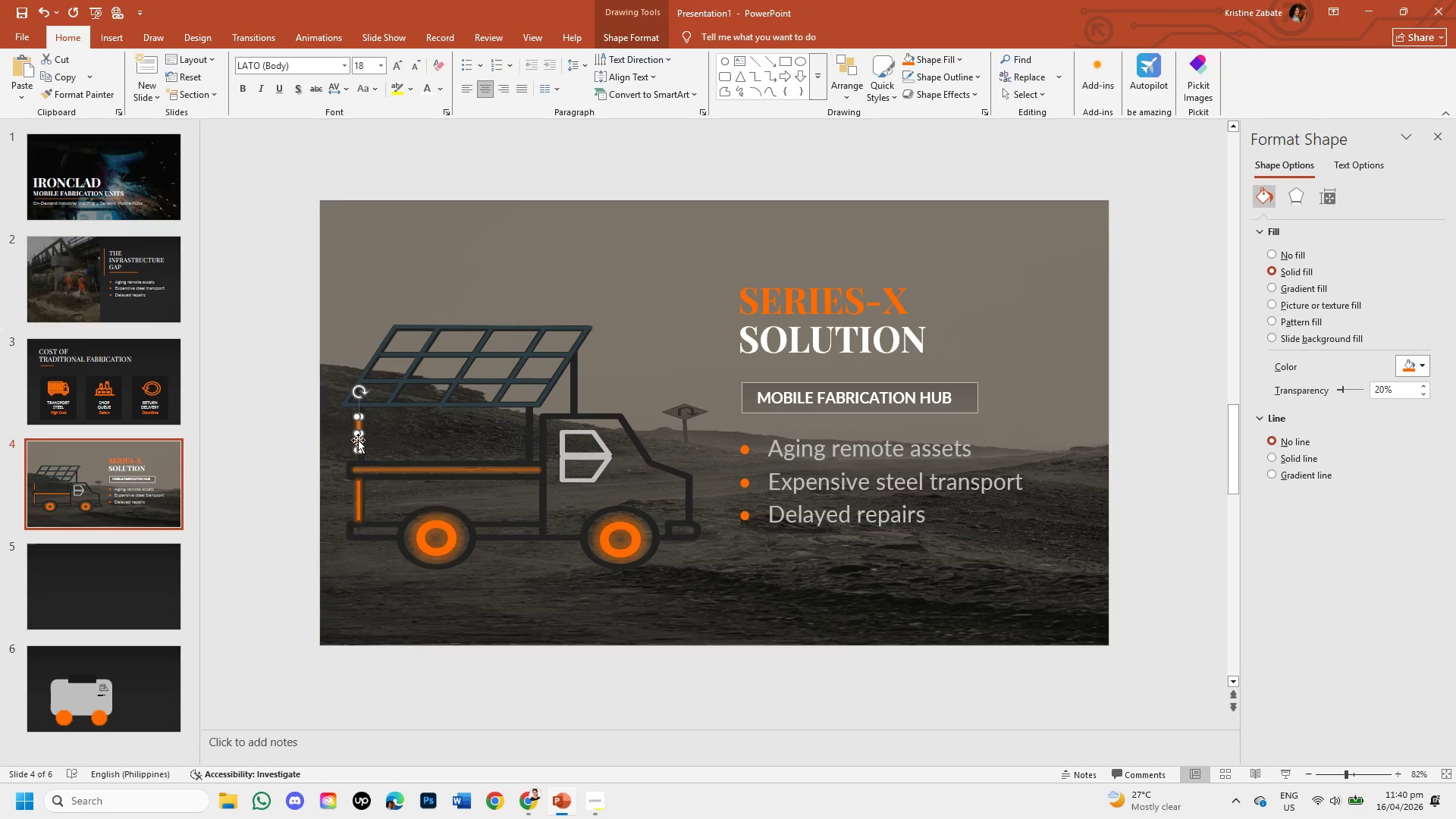 
key(ArrowDown)
 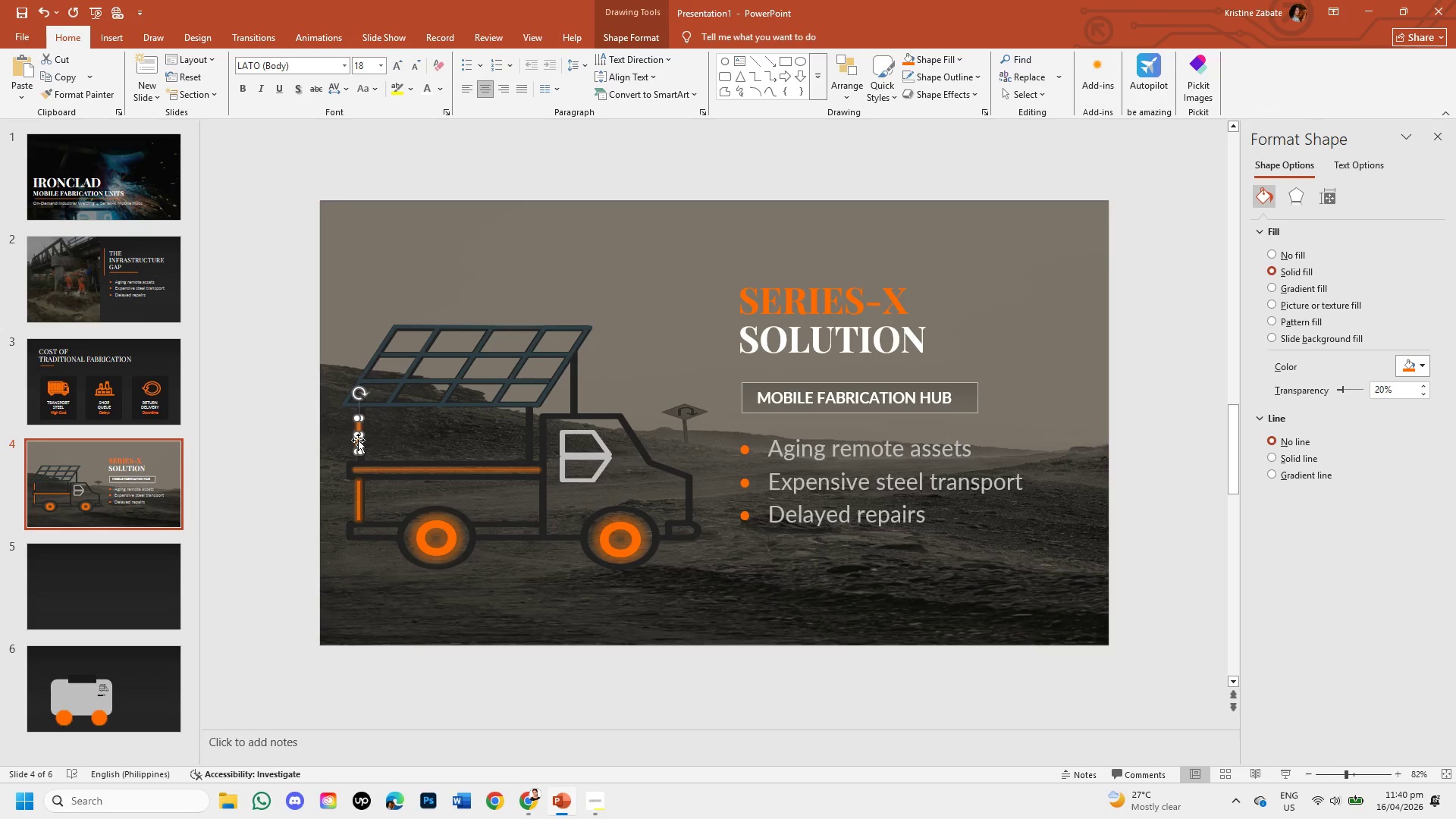 
key(ArrowDown)
 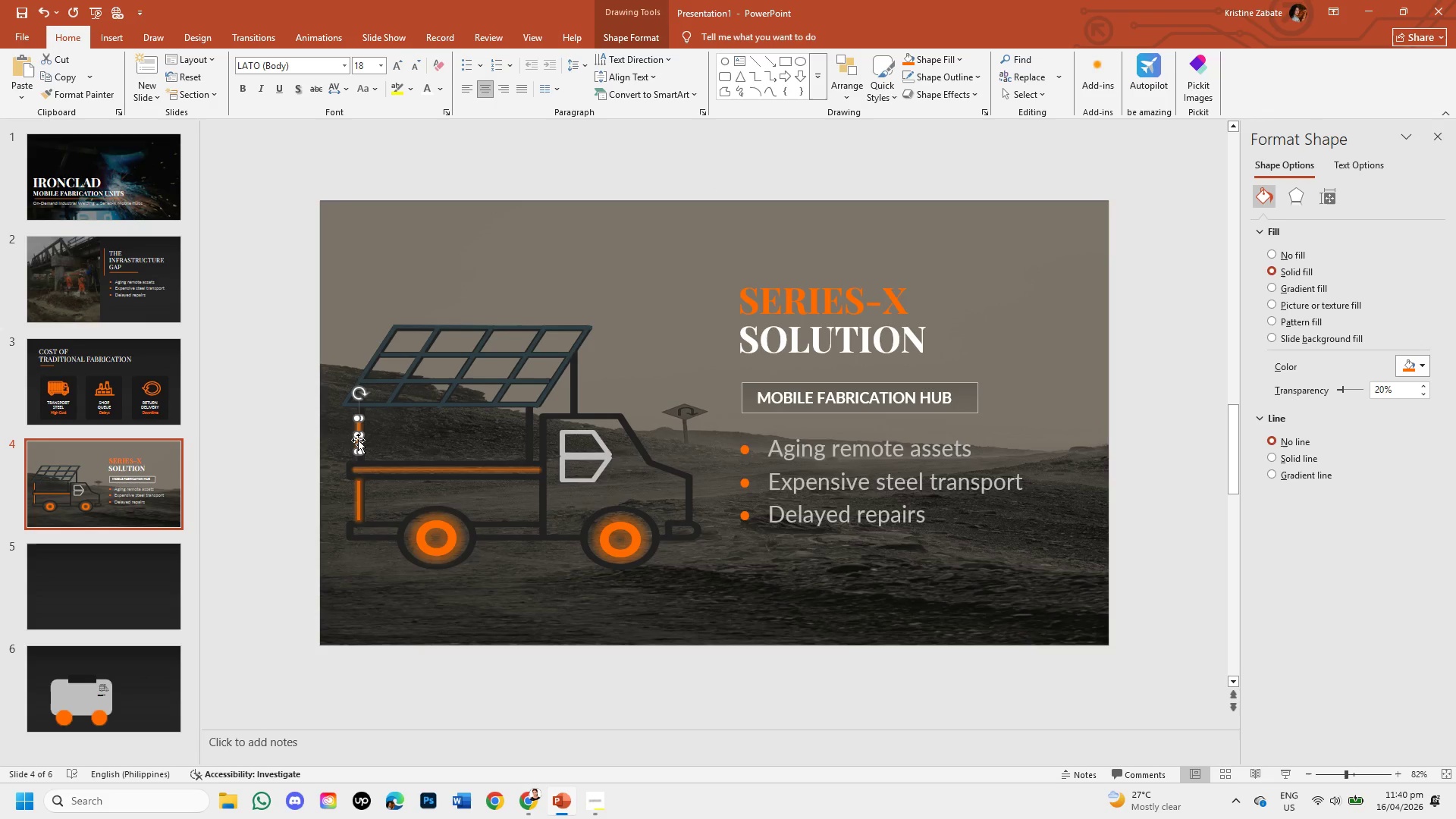 
key(ArrowDown)
 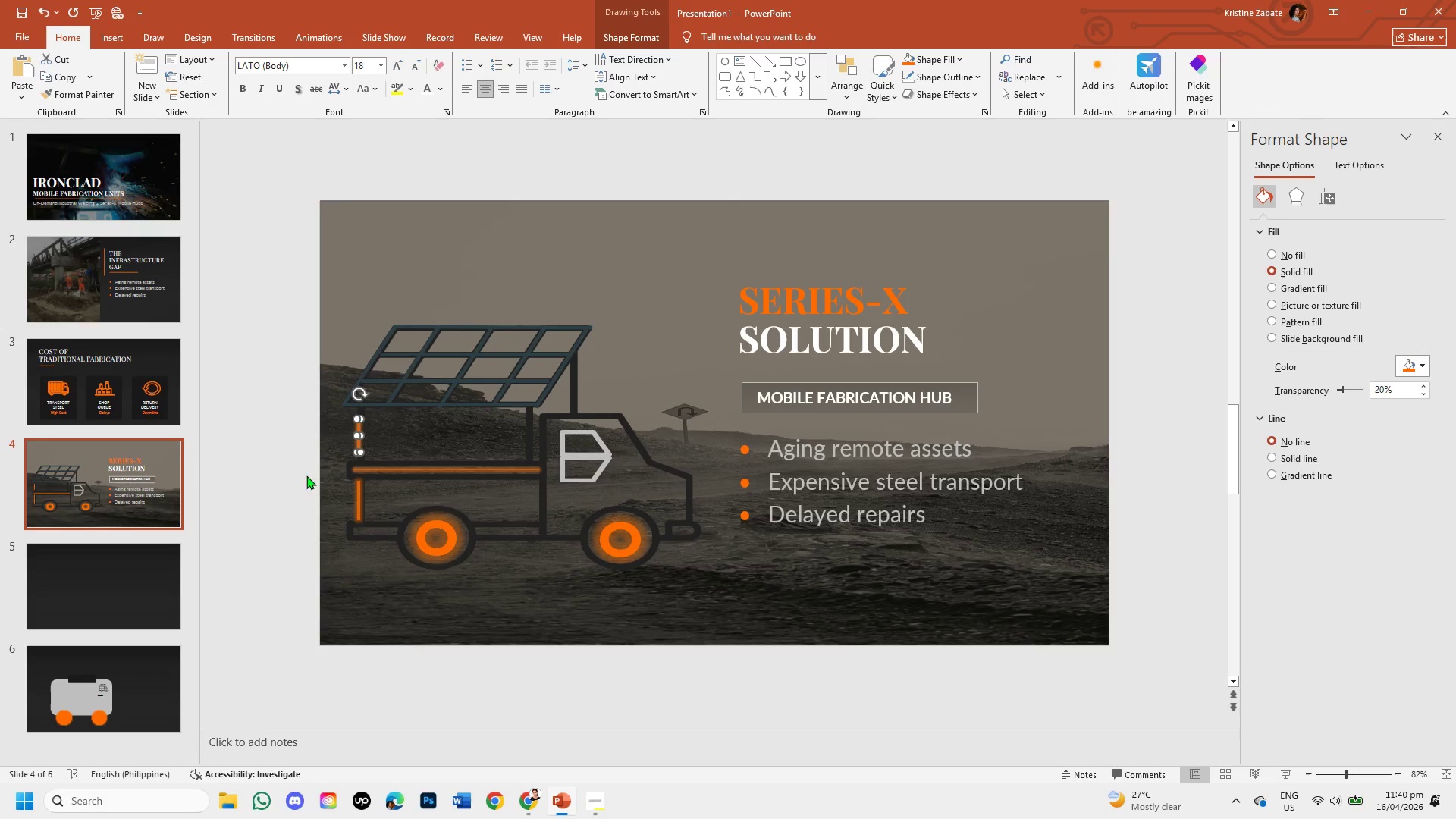 
left_click([296, 474])
 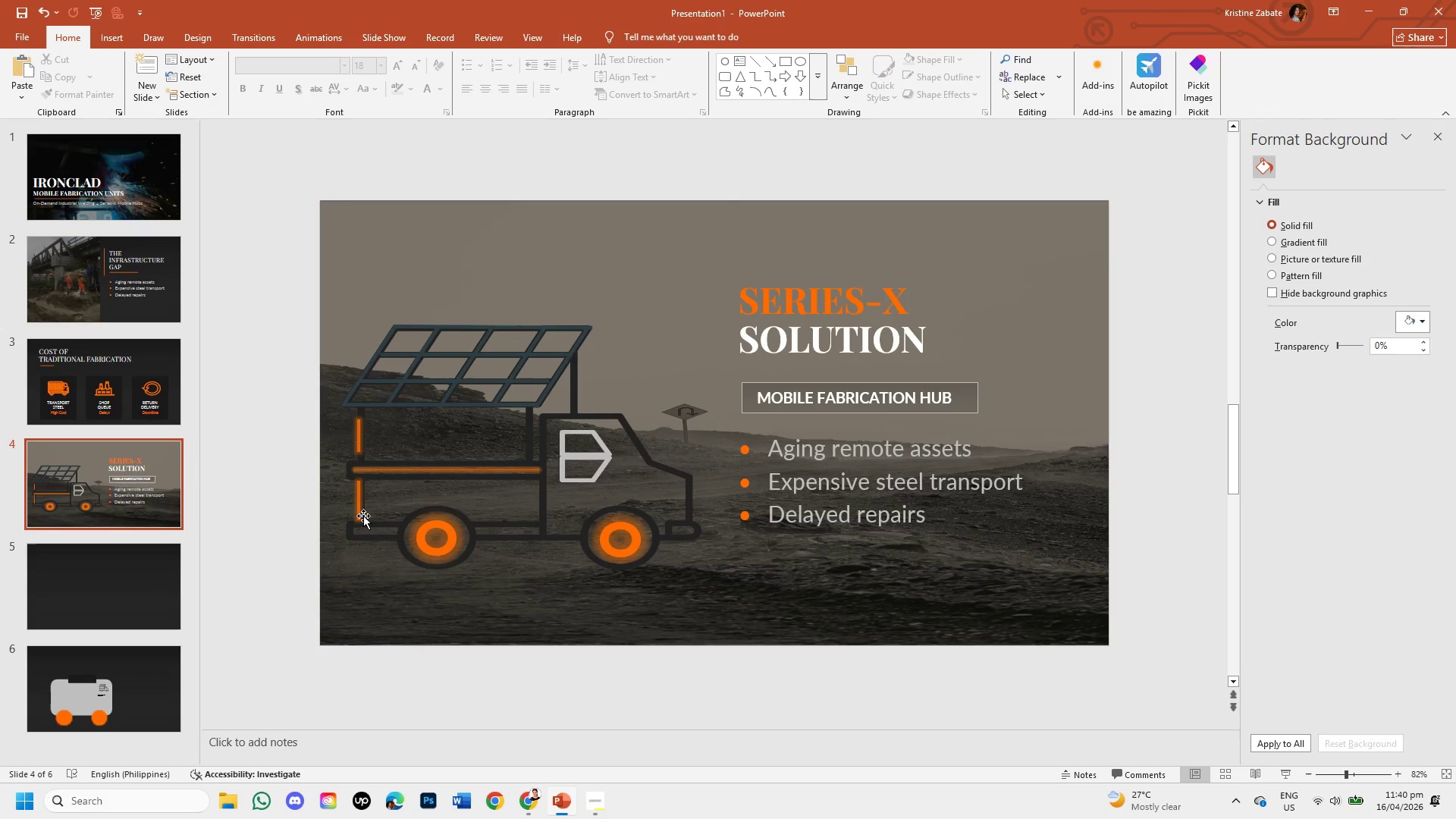 
left_click([356, 509])
 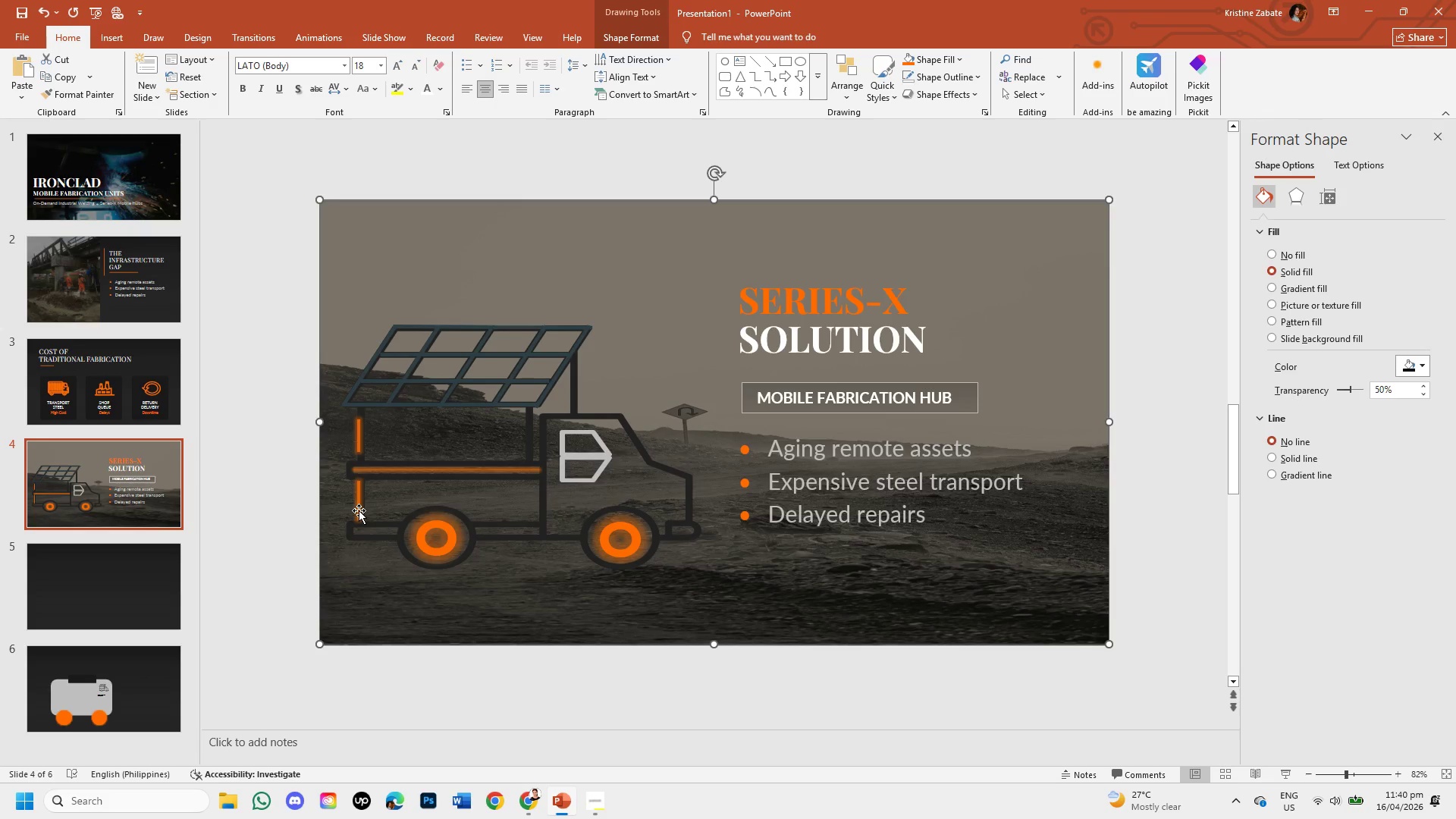 
left_click([359, 510])
 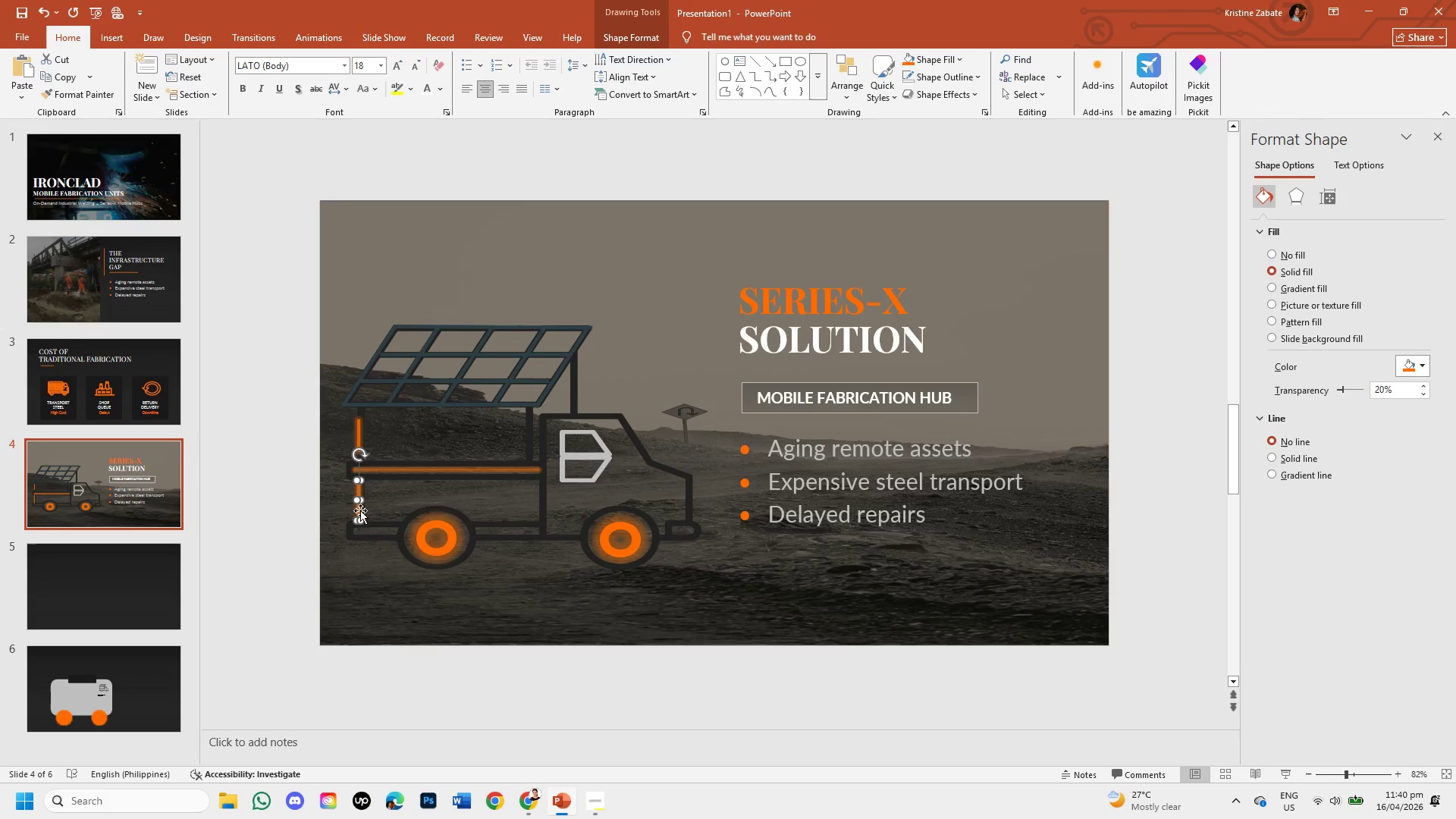 
key(Backspace)
 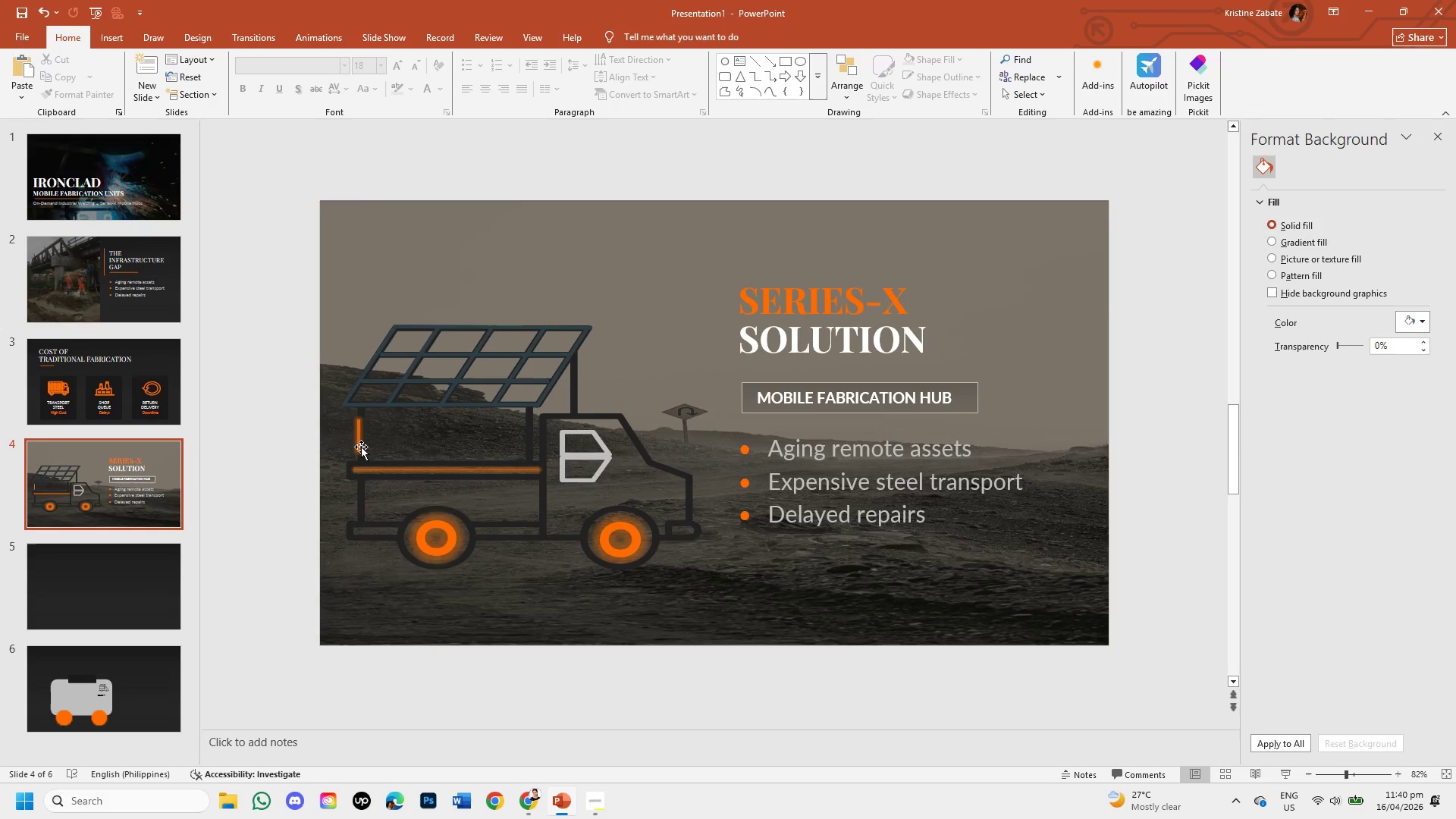 
left_click([358, 447])
 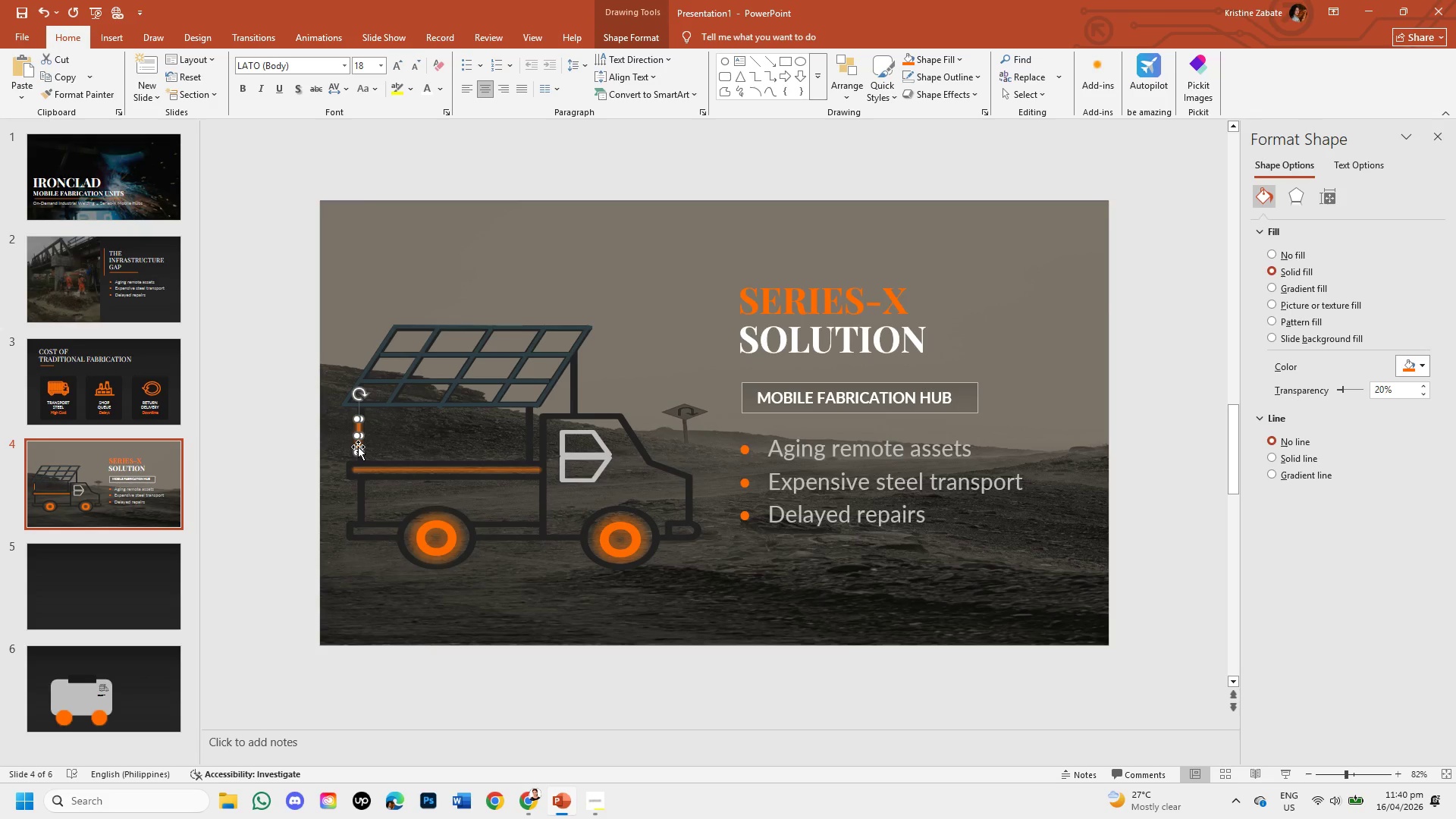 
key(ArrowLeft)
 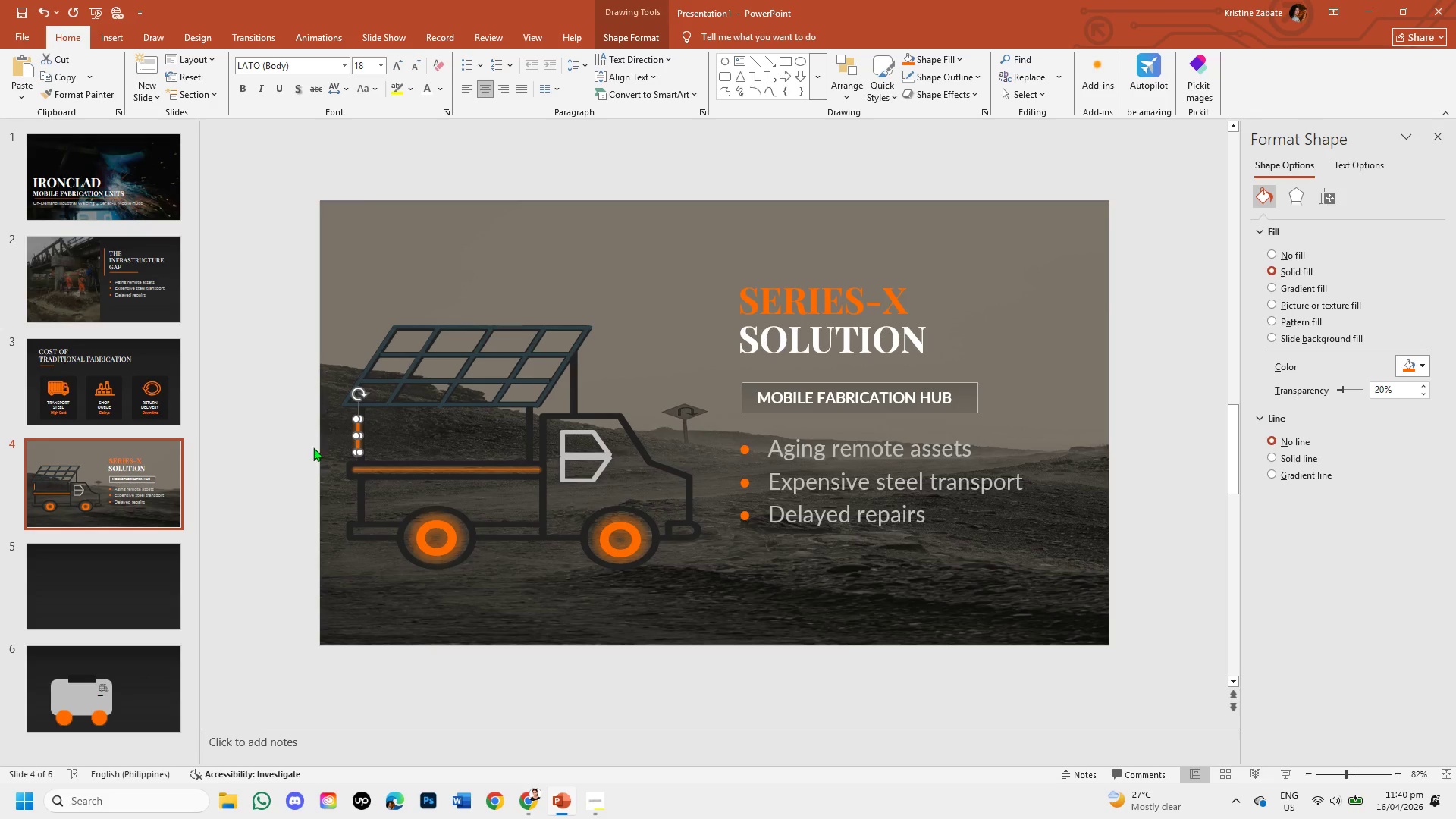 
left_click([292, 443])
 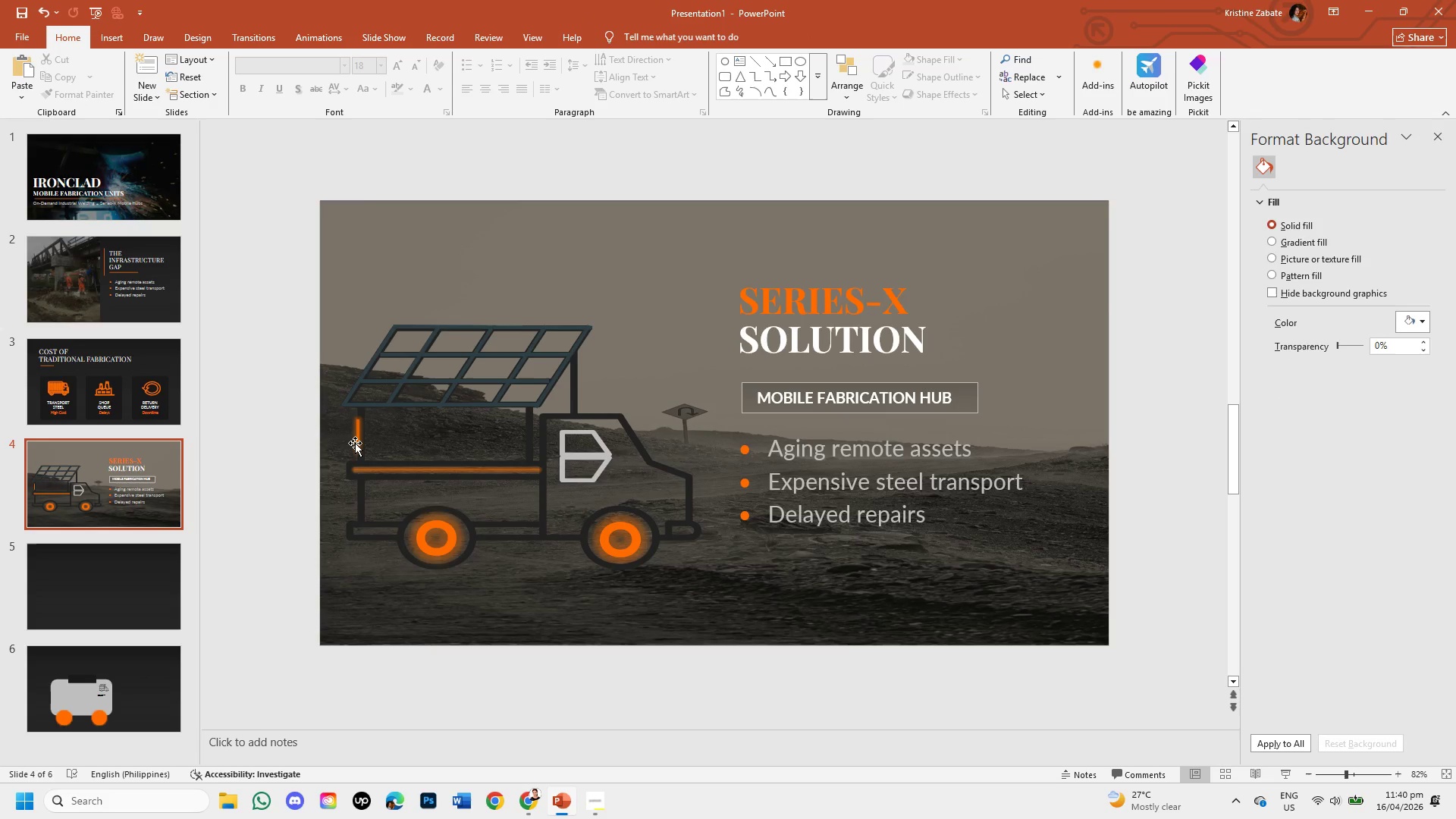 
left_click([355, 443])
 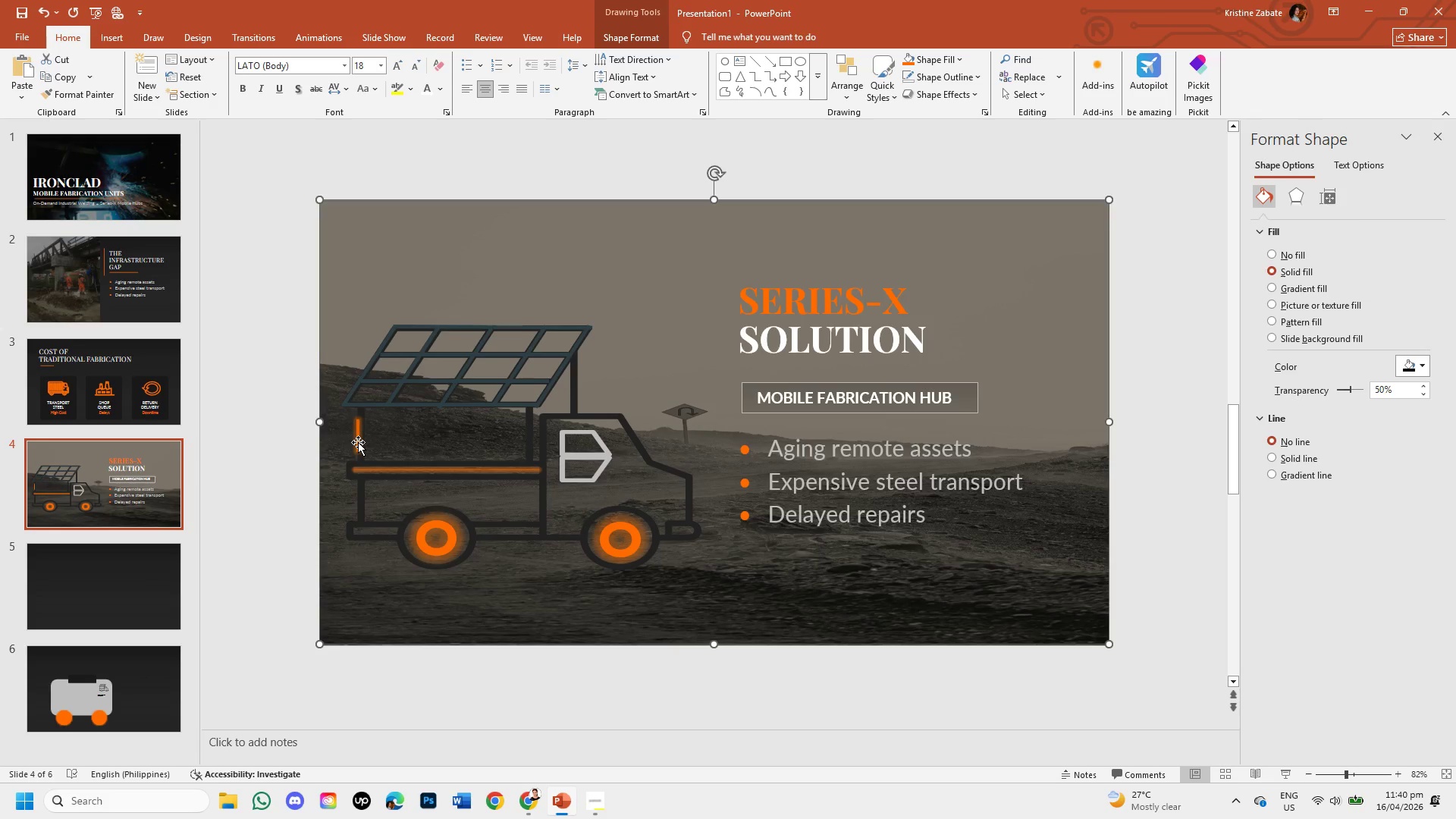 
left_click([358, 442])
 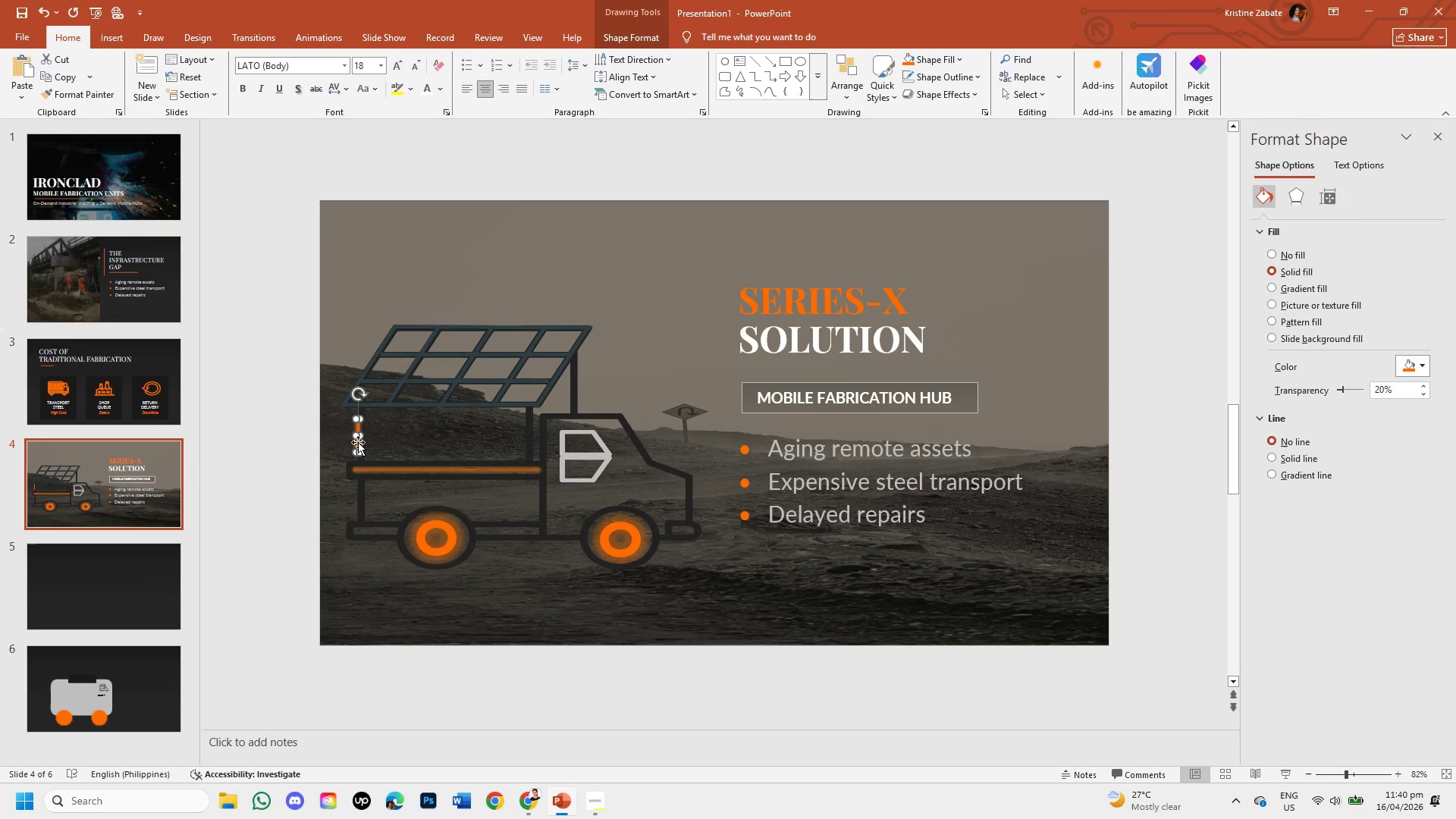 
key(ArrowLeft)
 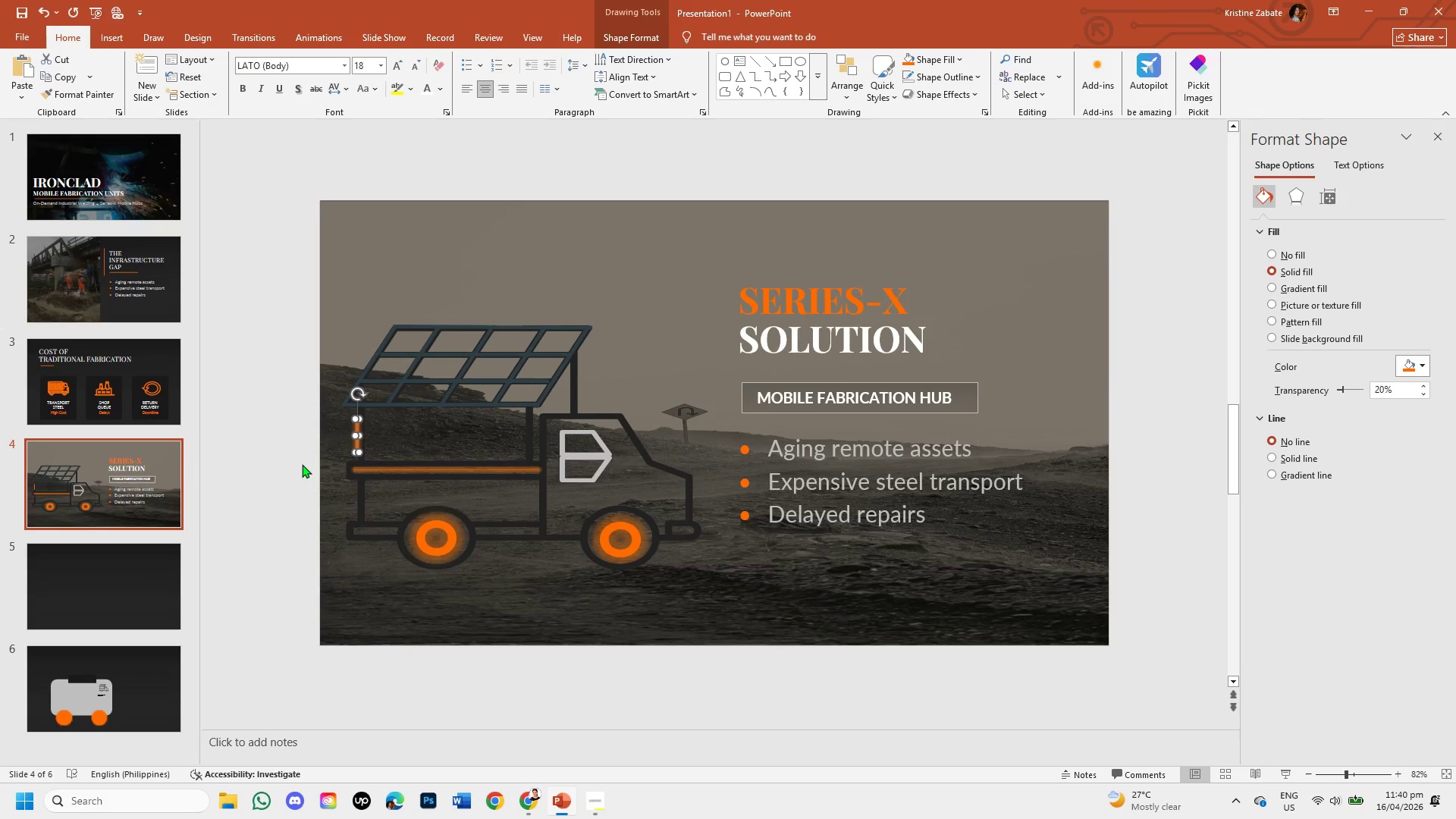 
left_click([302, 464])
 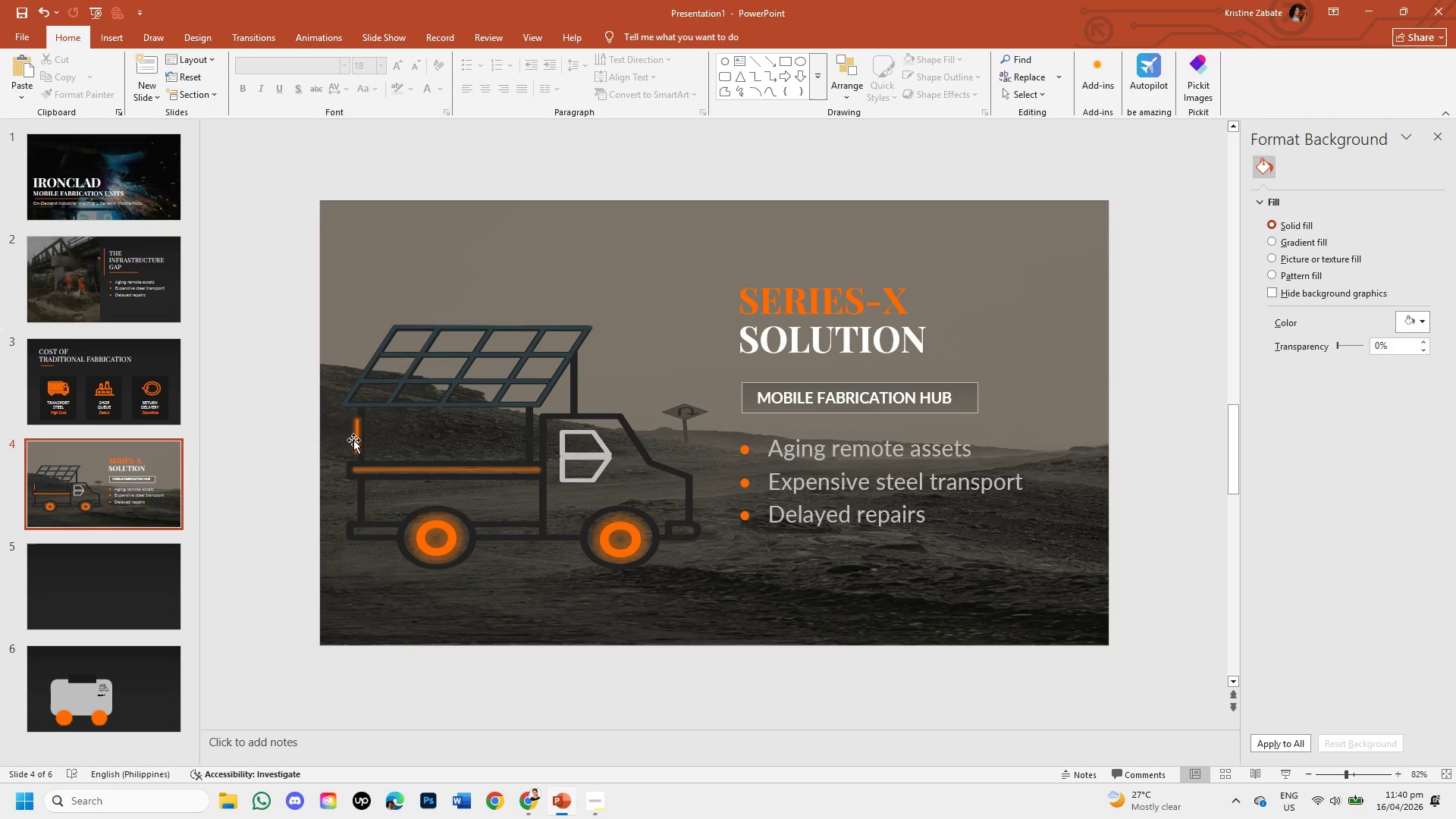 
left_click([355, 440])
 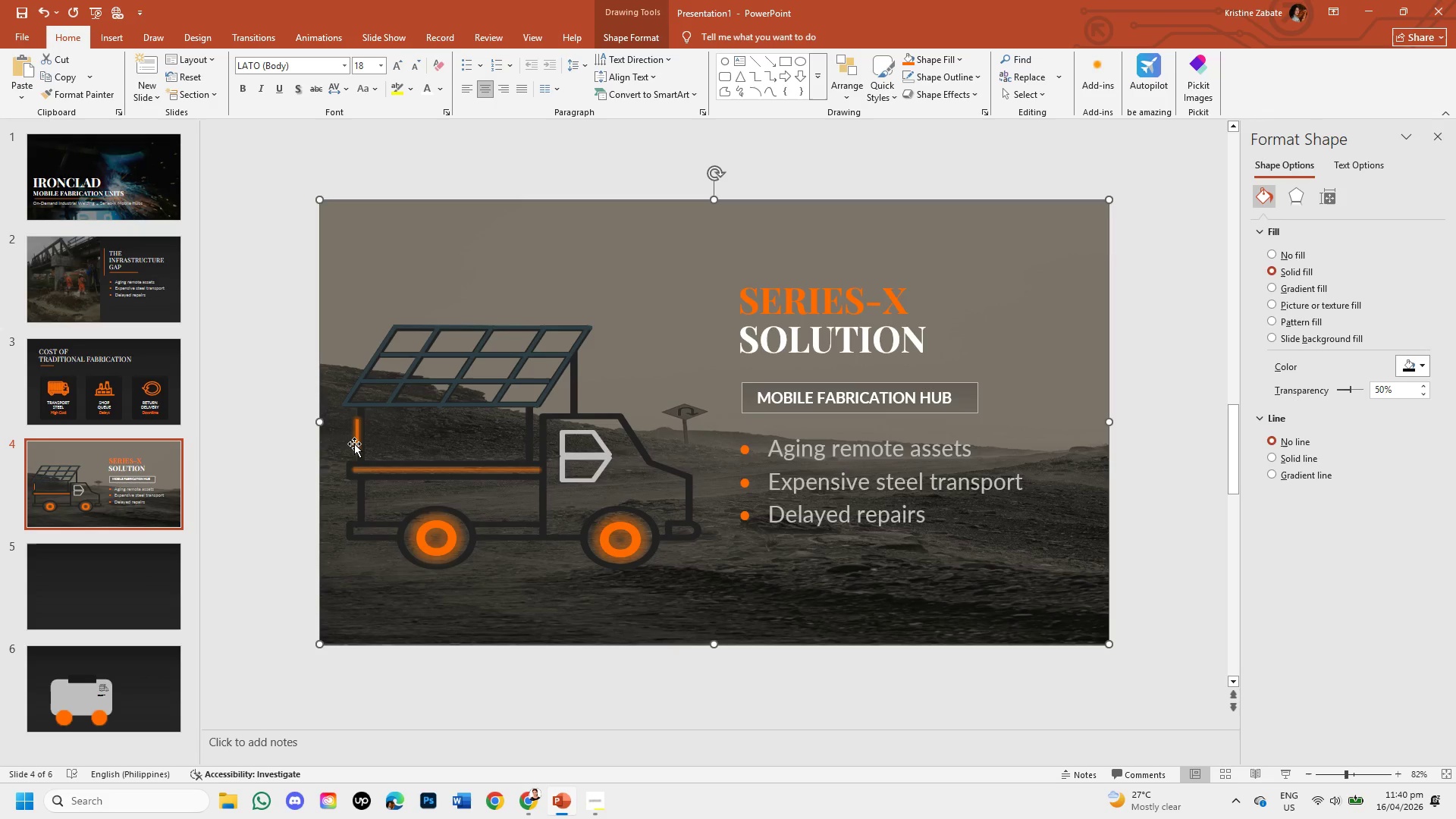 
left_click([354, 444])
 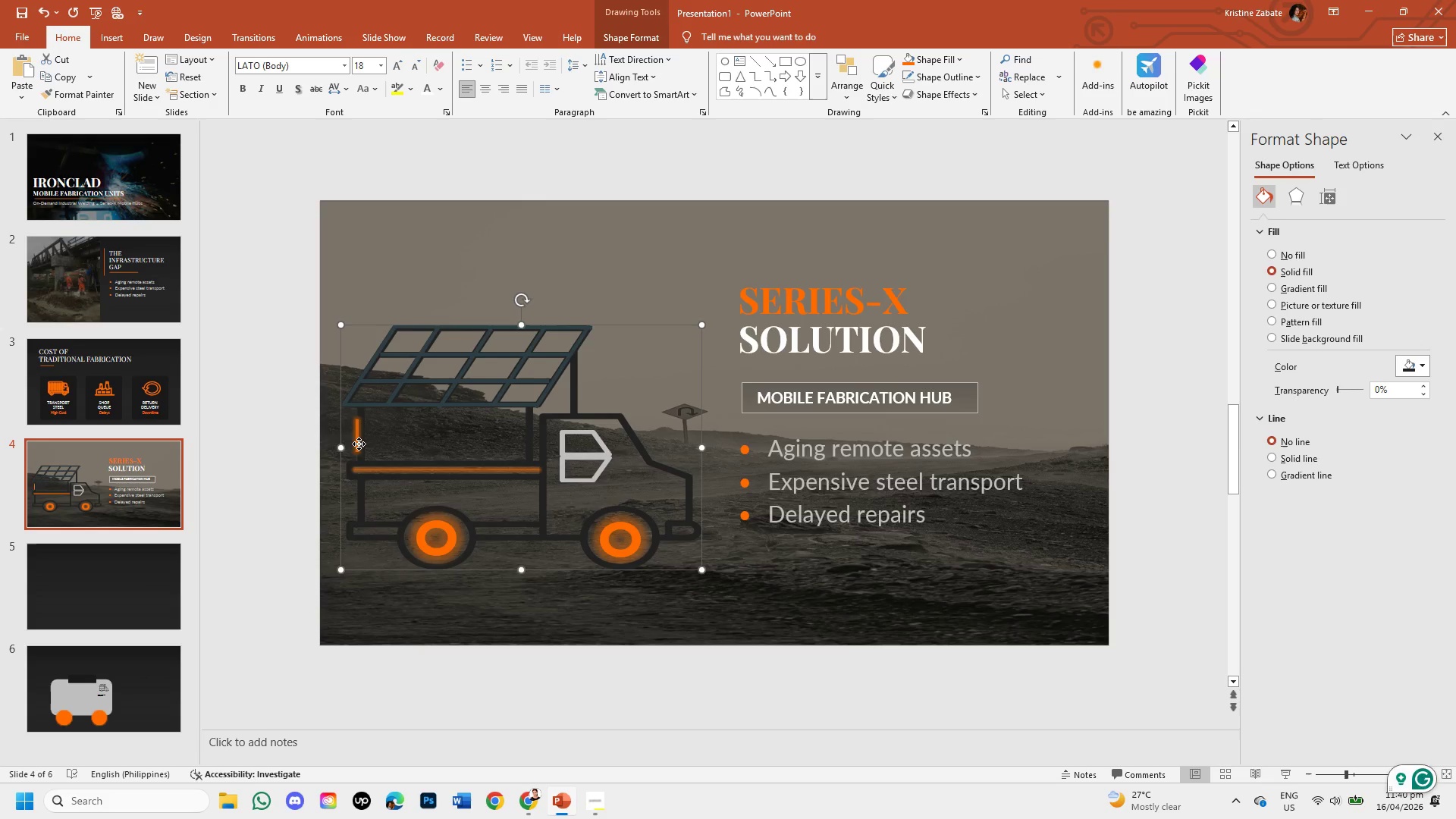 
double_click([359, 444])
 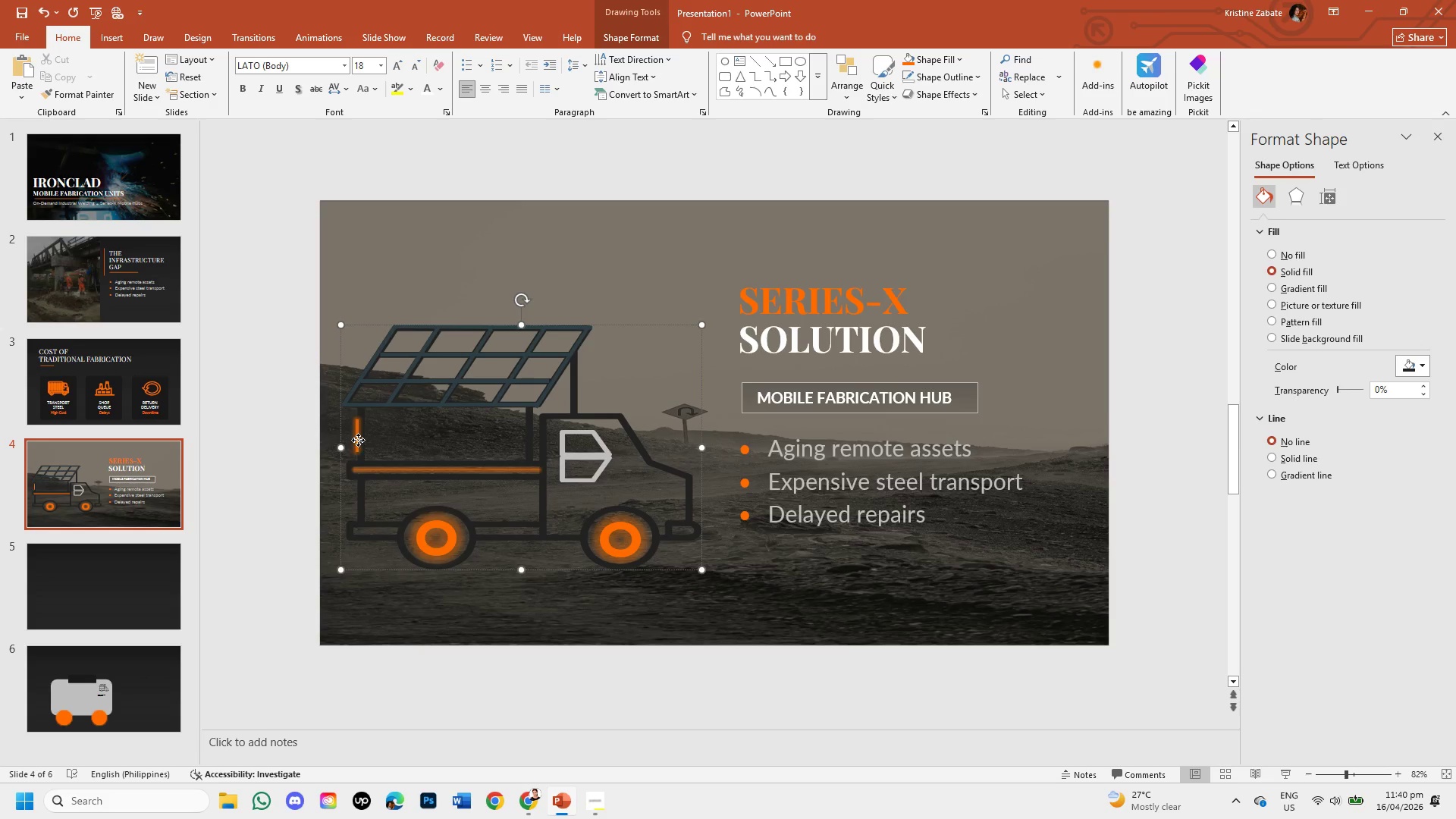 
left_click([358, 440])
 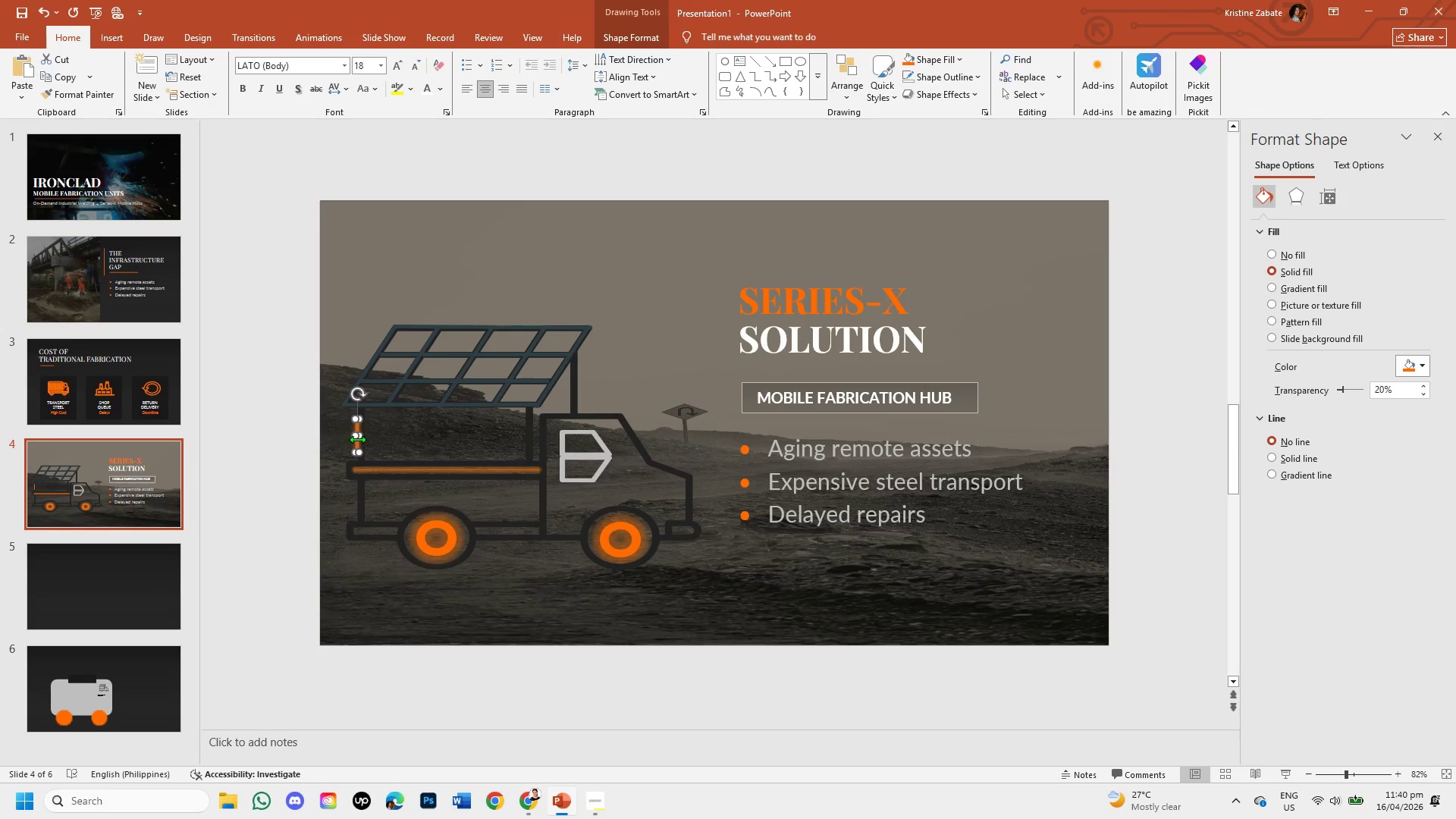 
key(Control+C)
 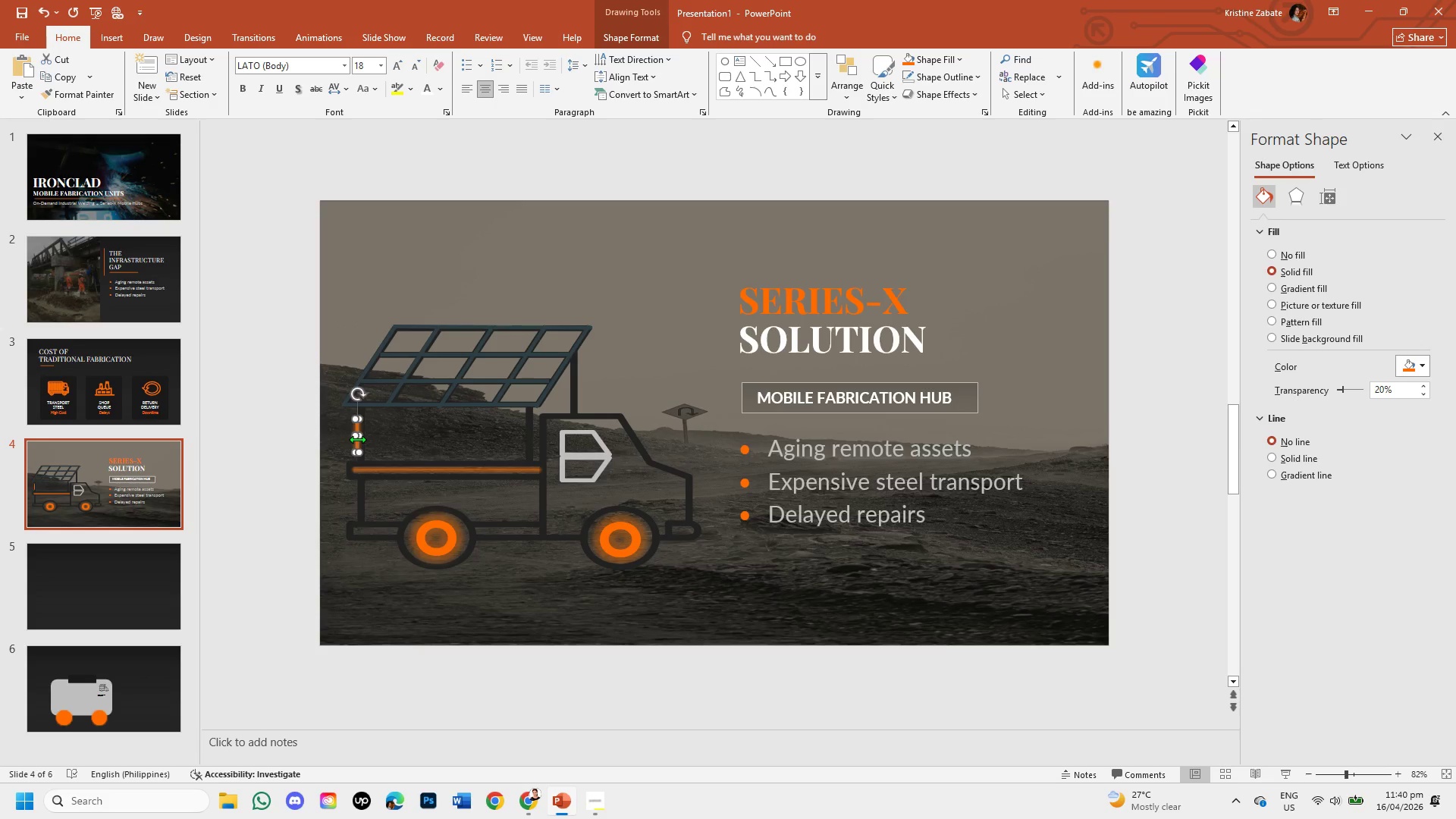 
key(Control+V)
 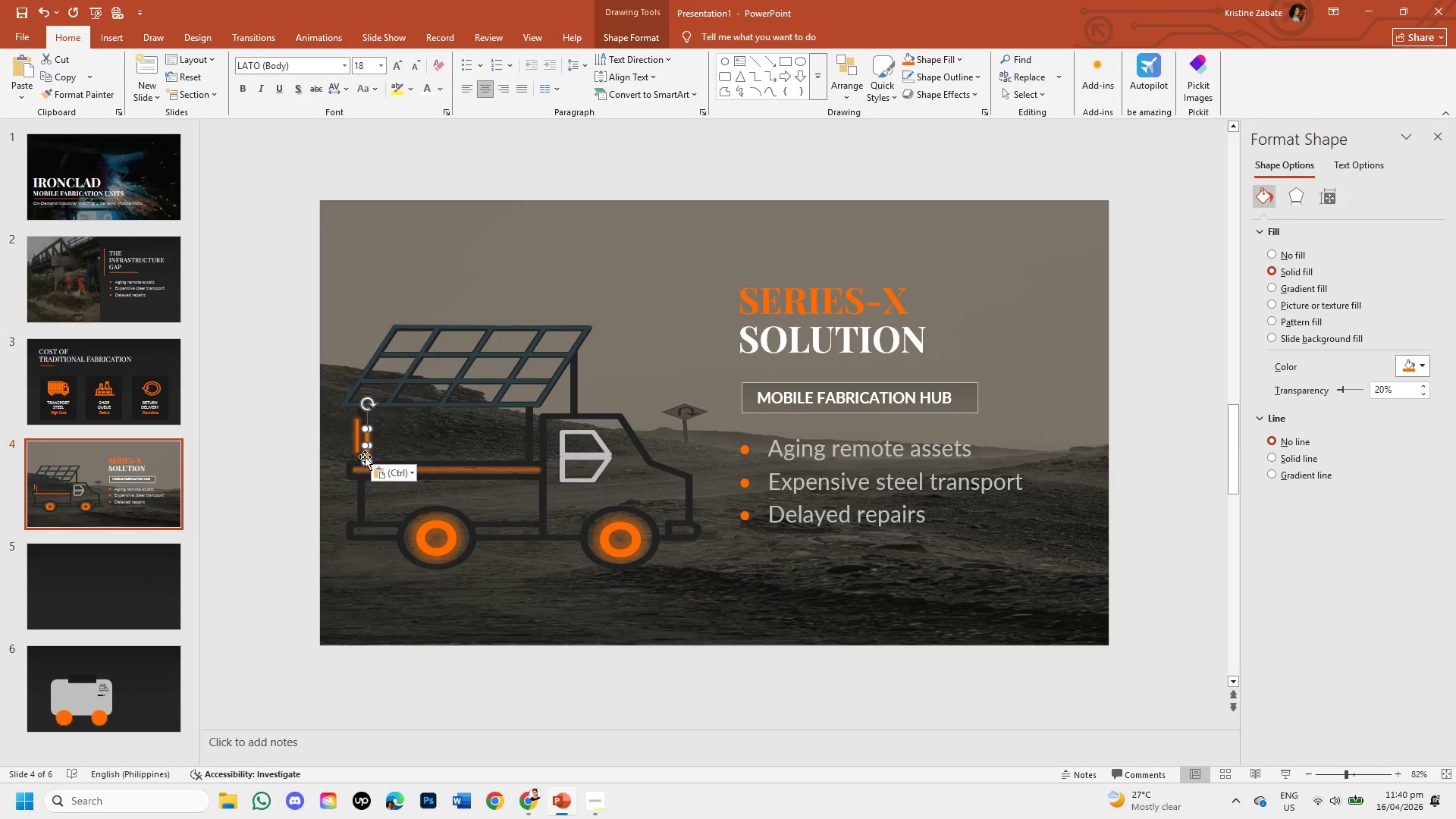 
left_click_drag(start_coordinate=[365, 457], to_coordinate=[353, 508])
 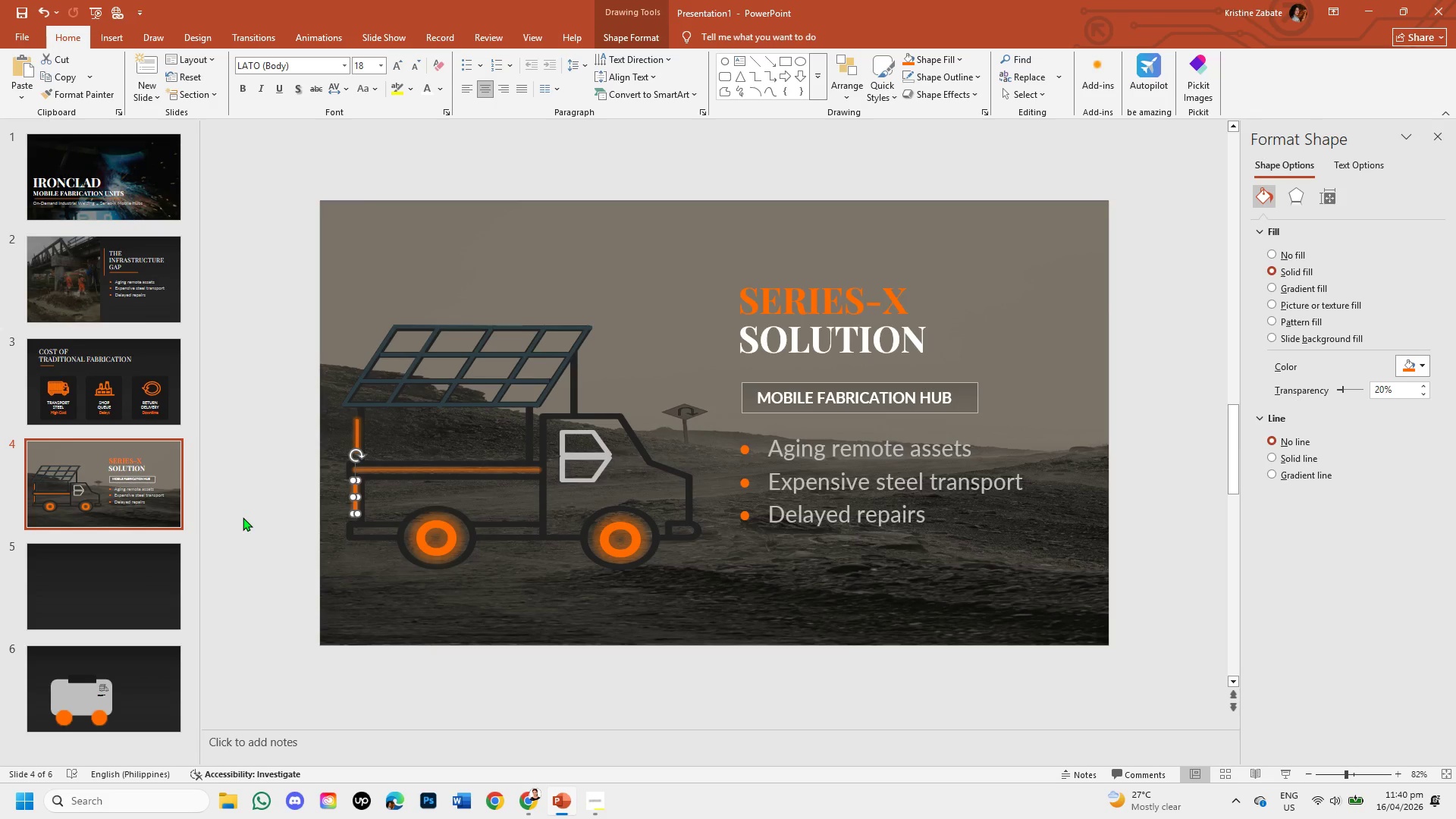 
left_click([243, 517])
 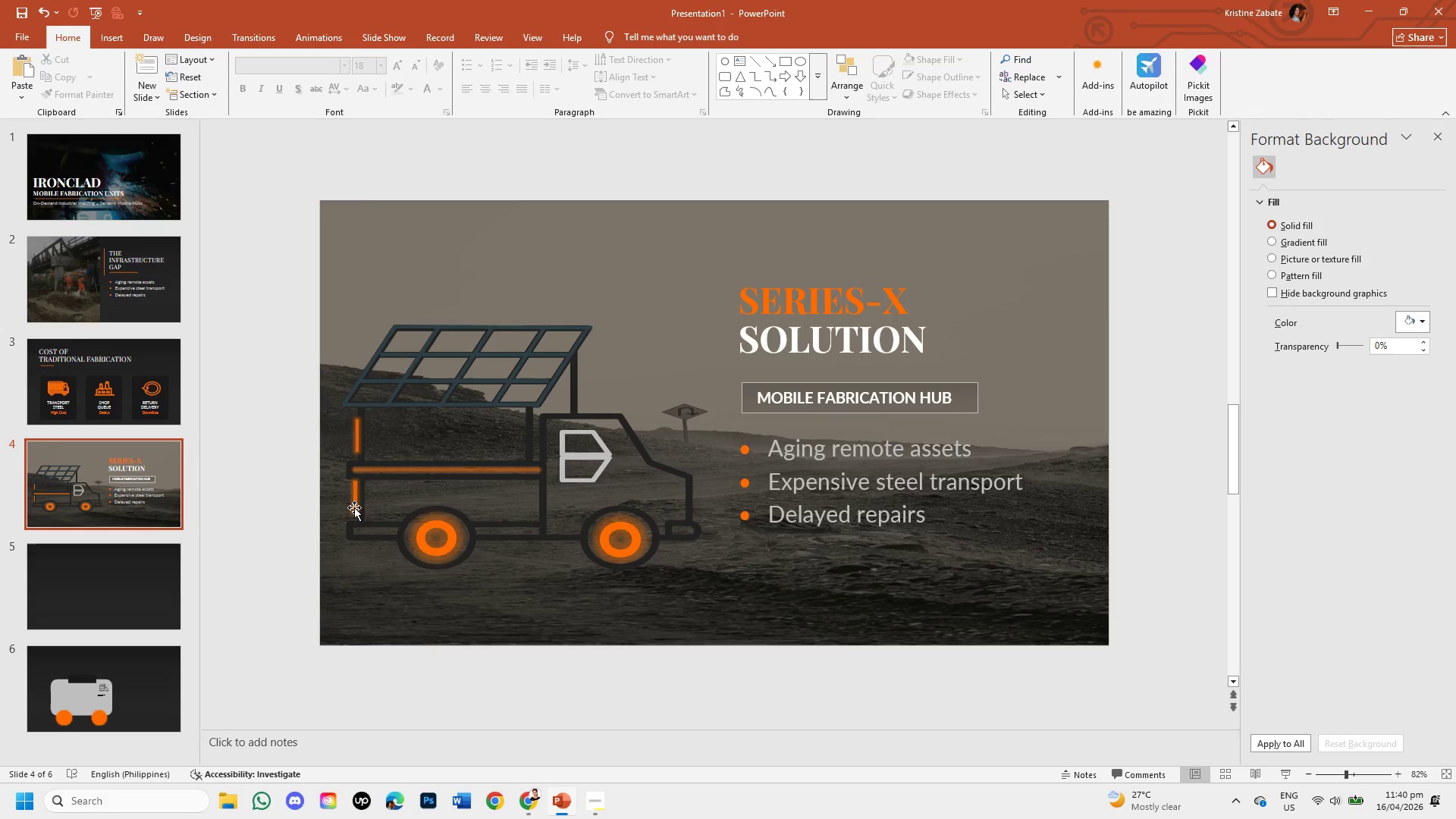 
left_click([356, 507])
 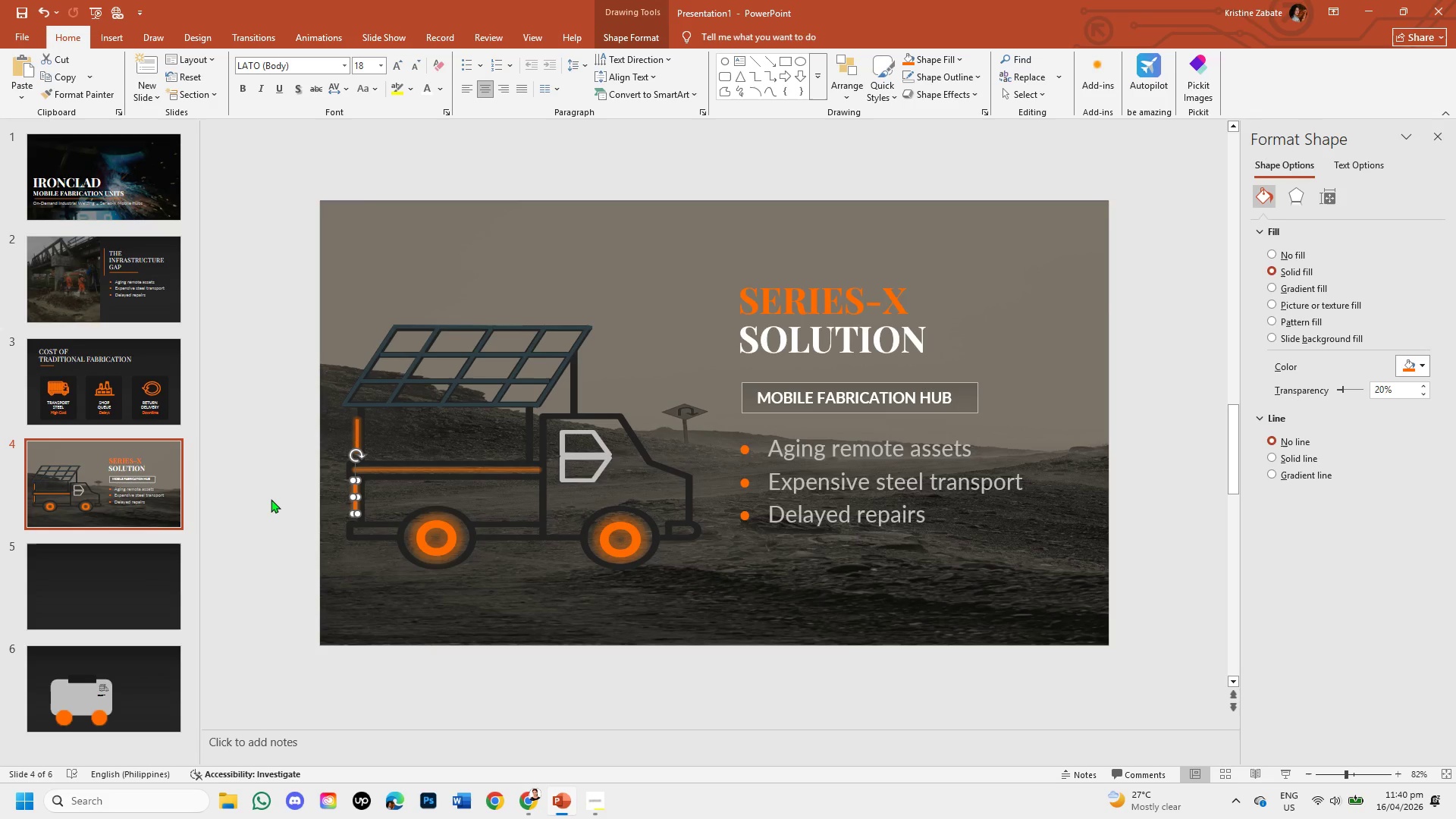 
key(ArrowDown)
 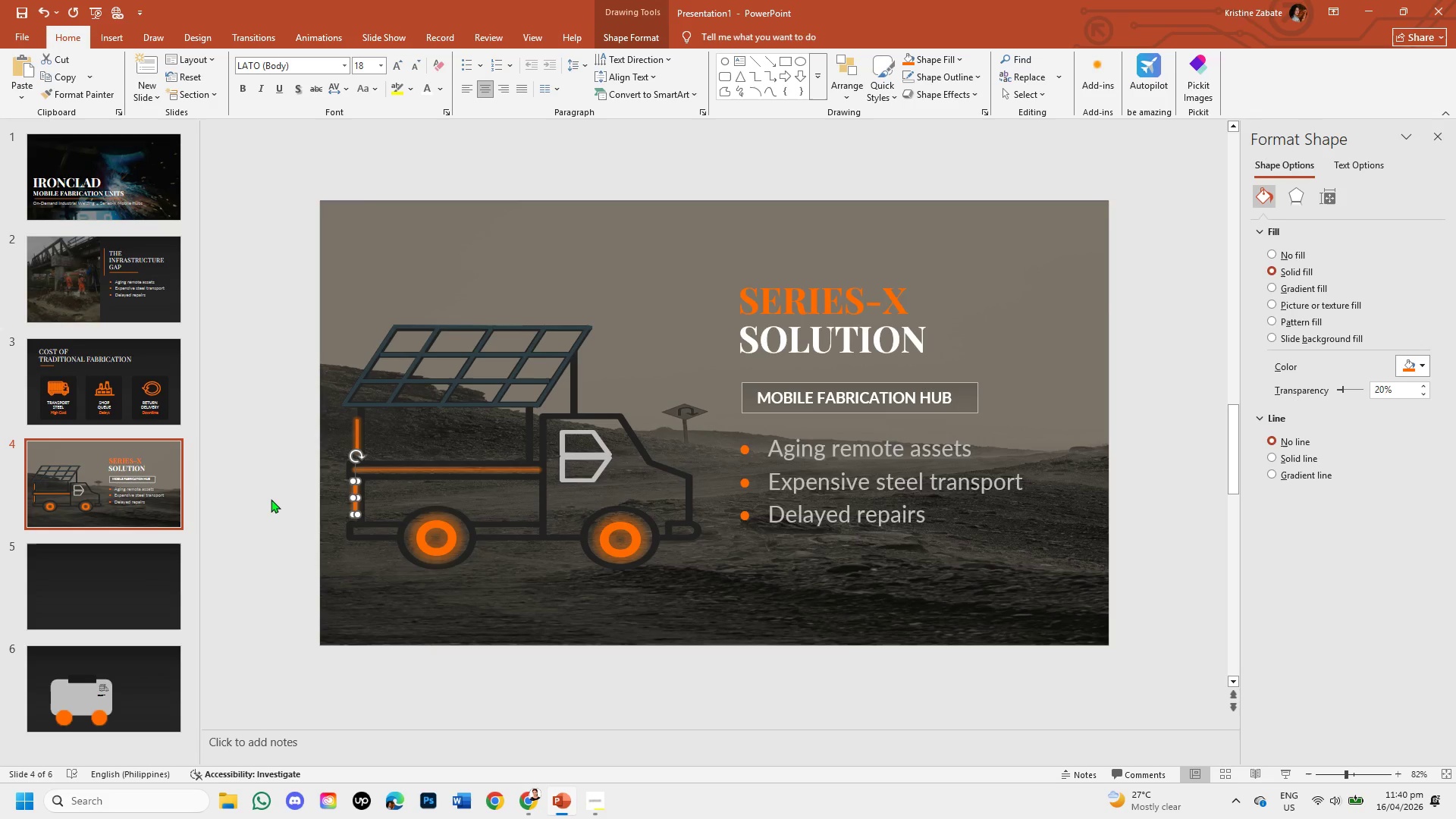 
key(ArrowRight)
 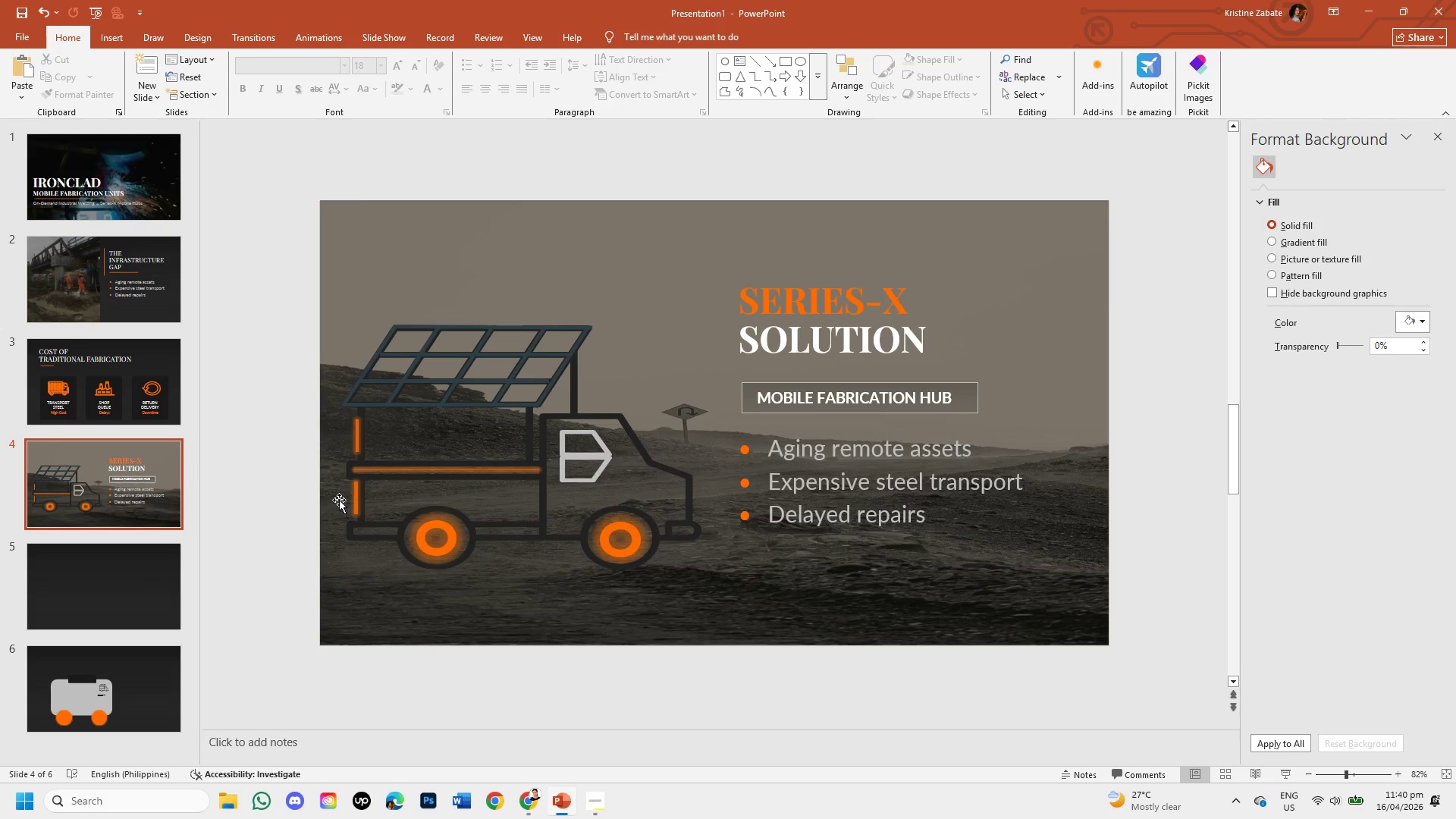 
left_click([354, 500])
 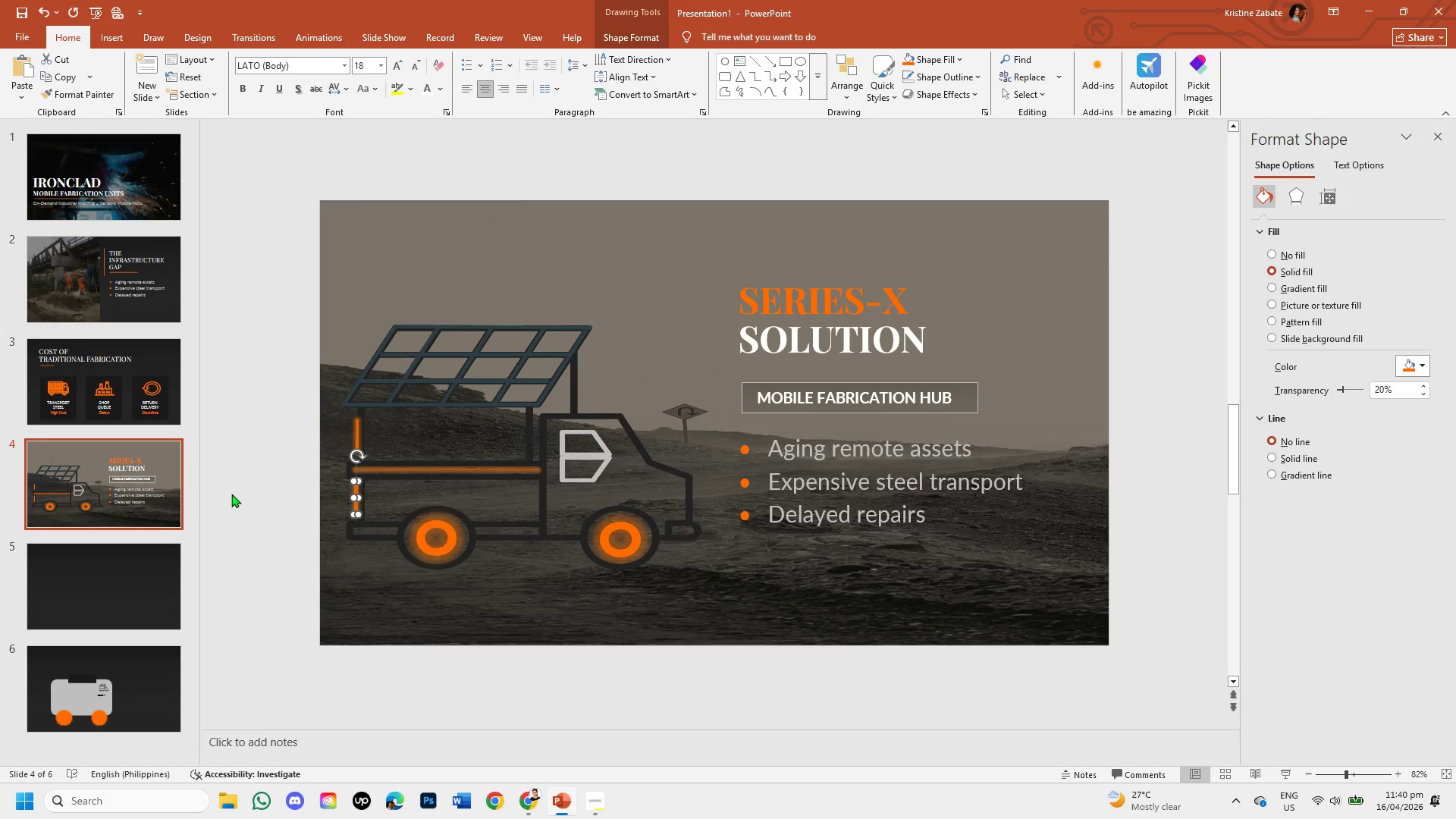 
key(ArrowDown)
 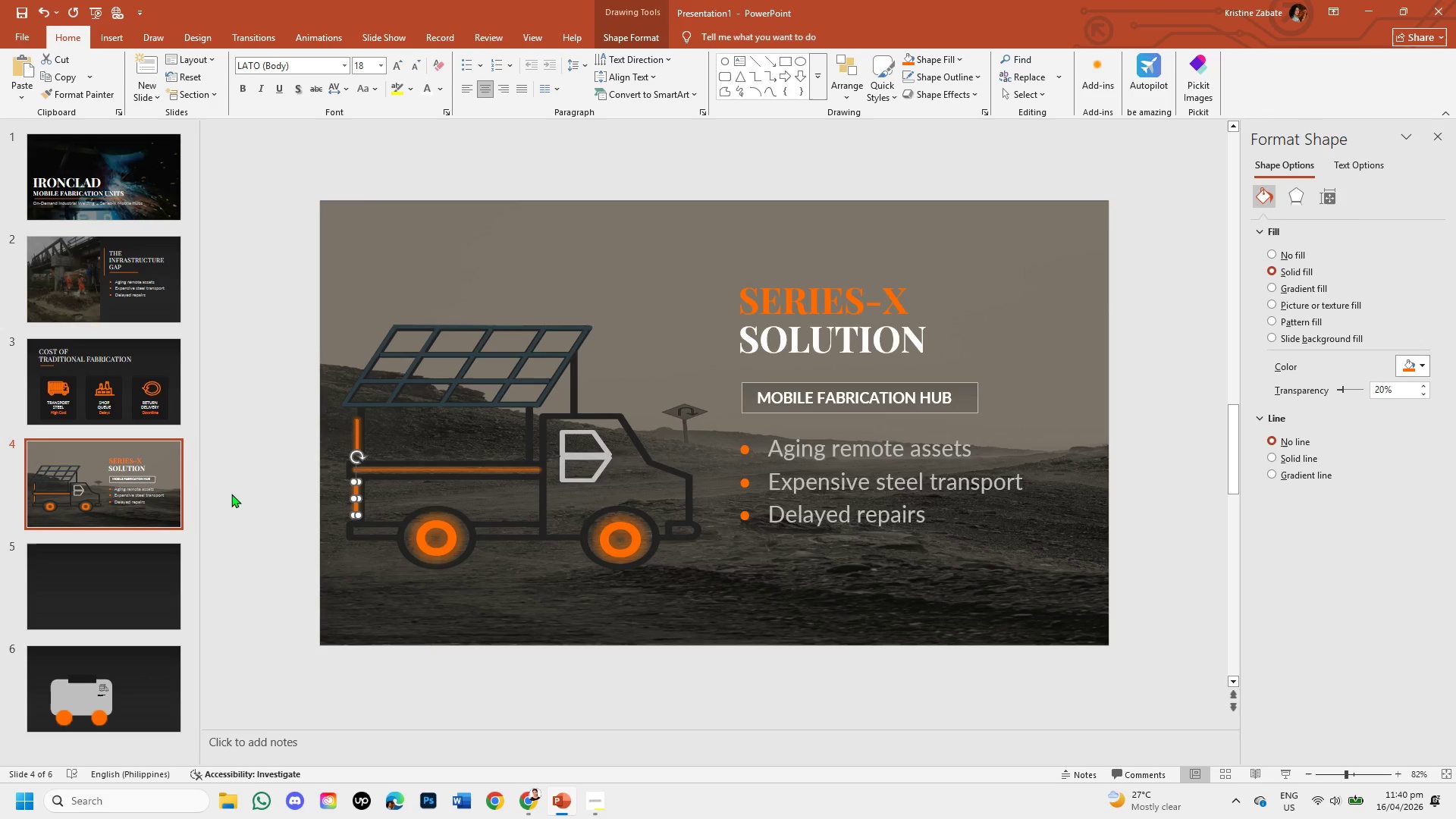 
left_click([231, 494])
 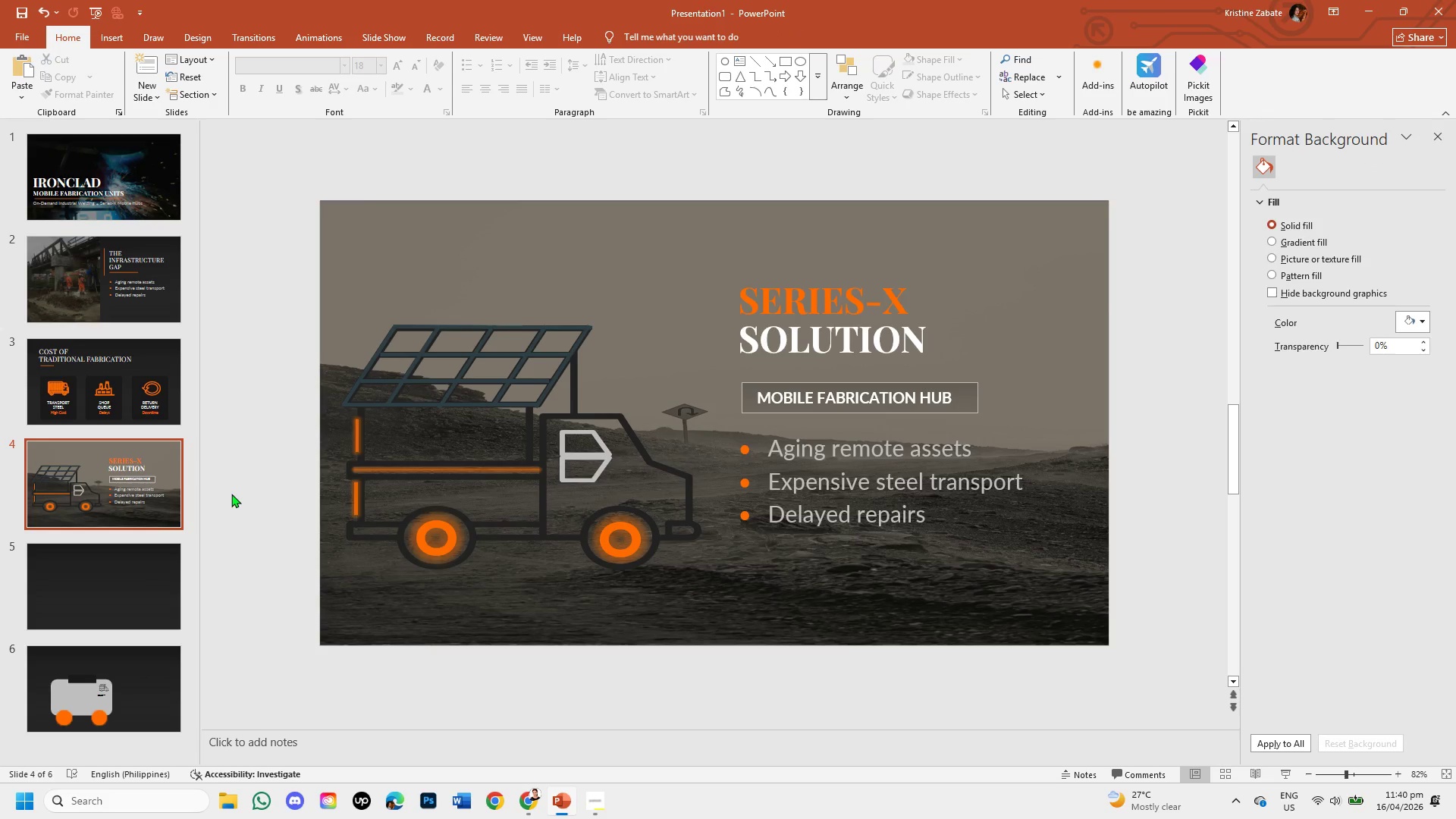 
wait(8.2)
 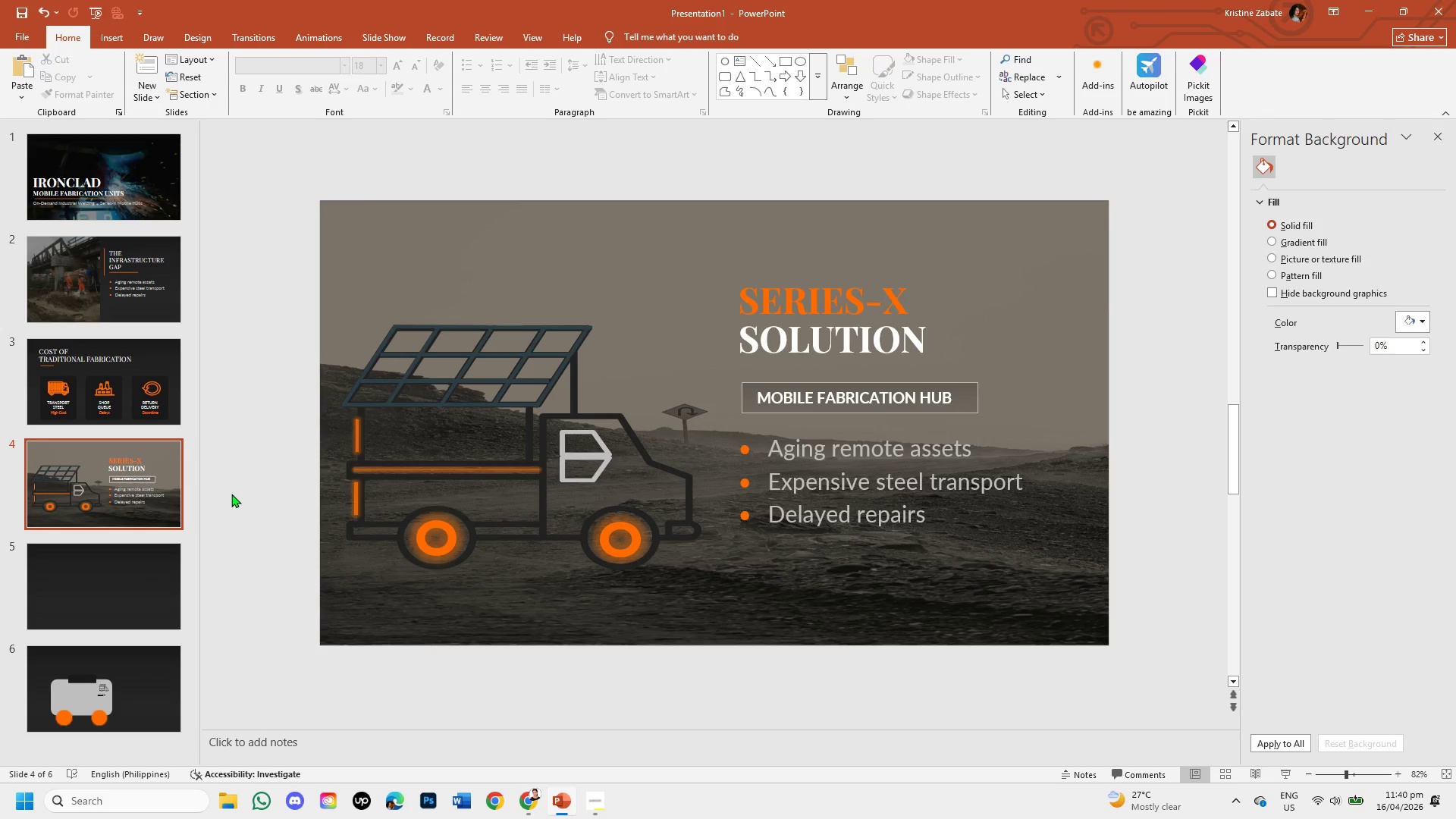 
left_click([596, 795])